 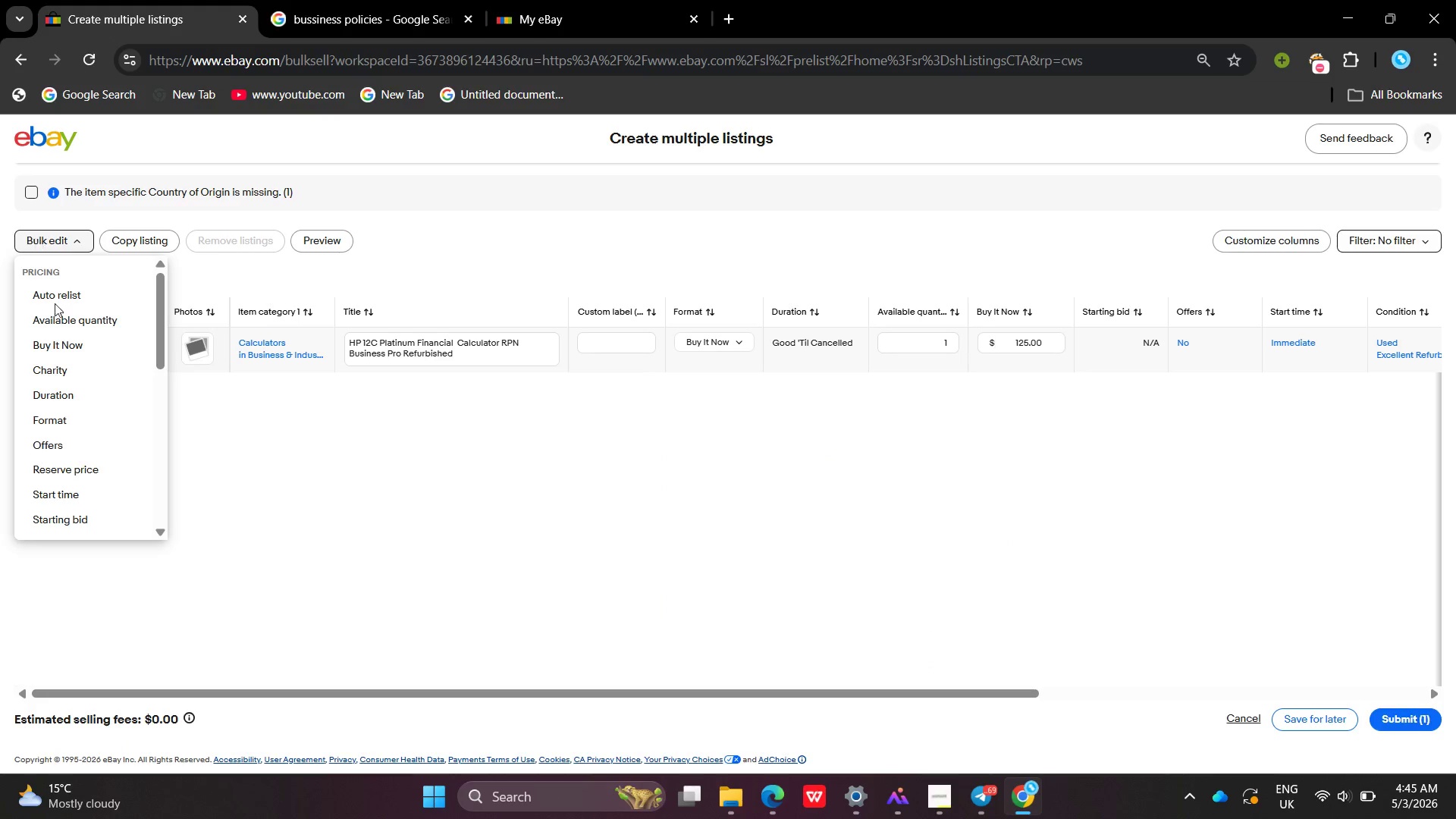 
mouse_move([78, 428])
 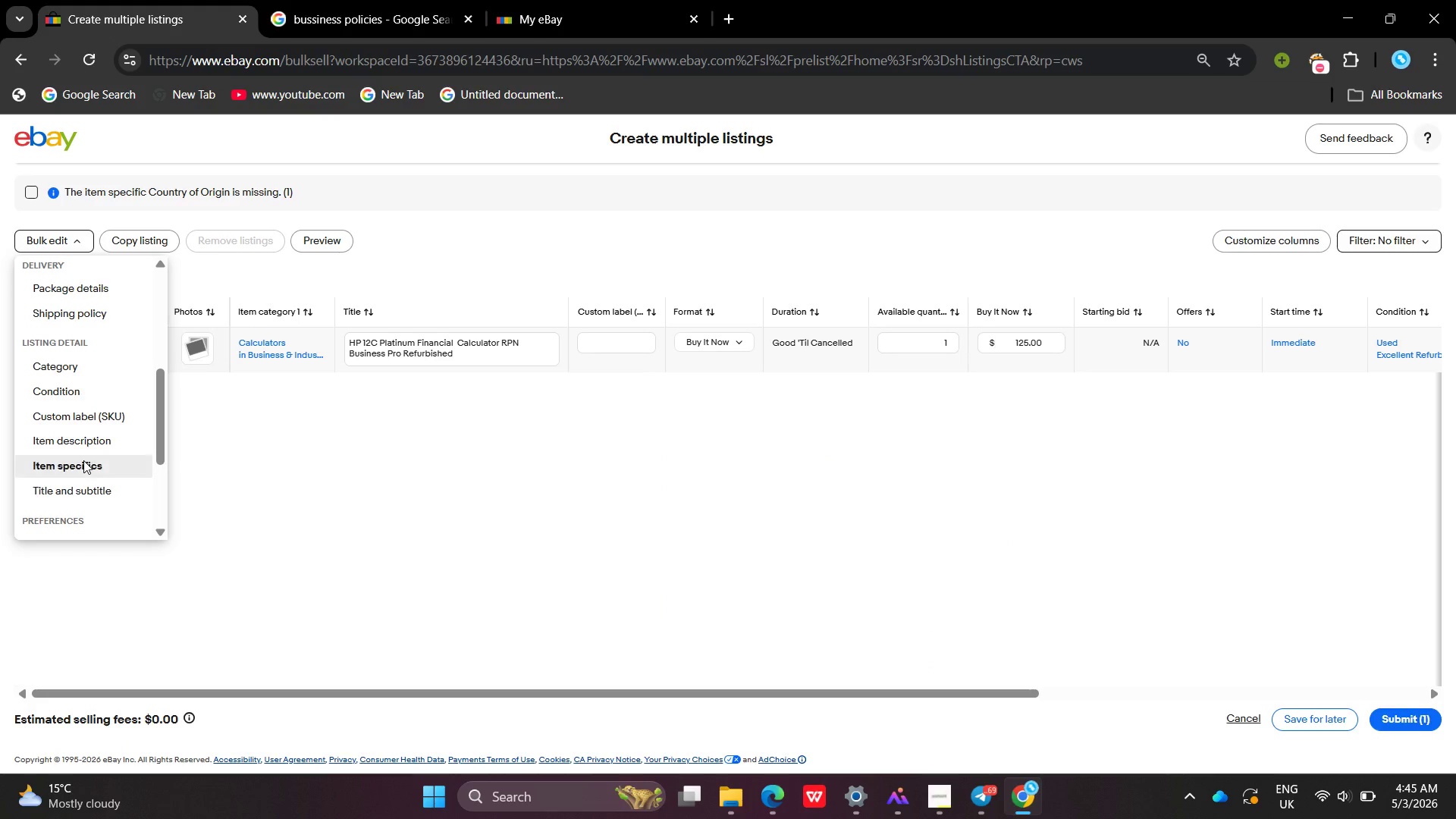 
left_click([83, 460])
 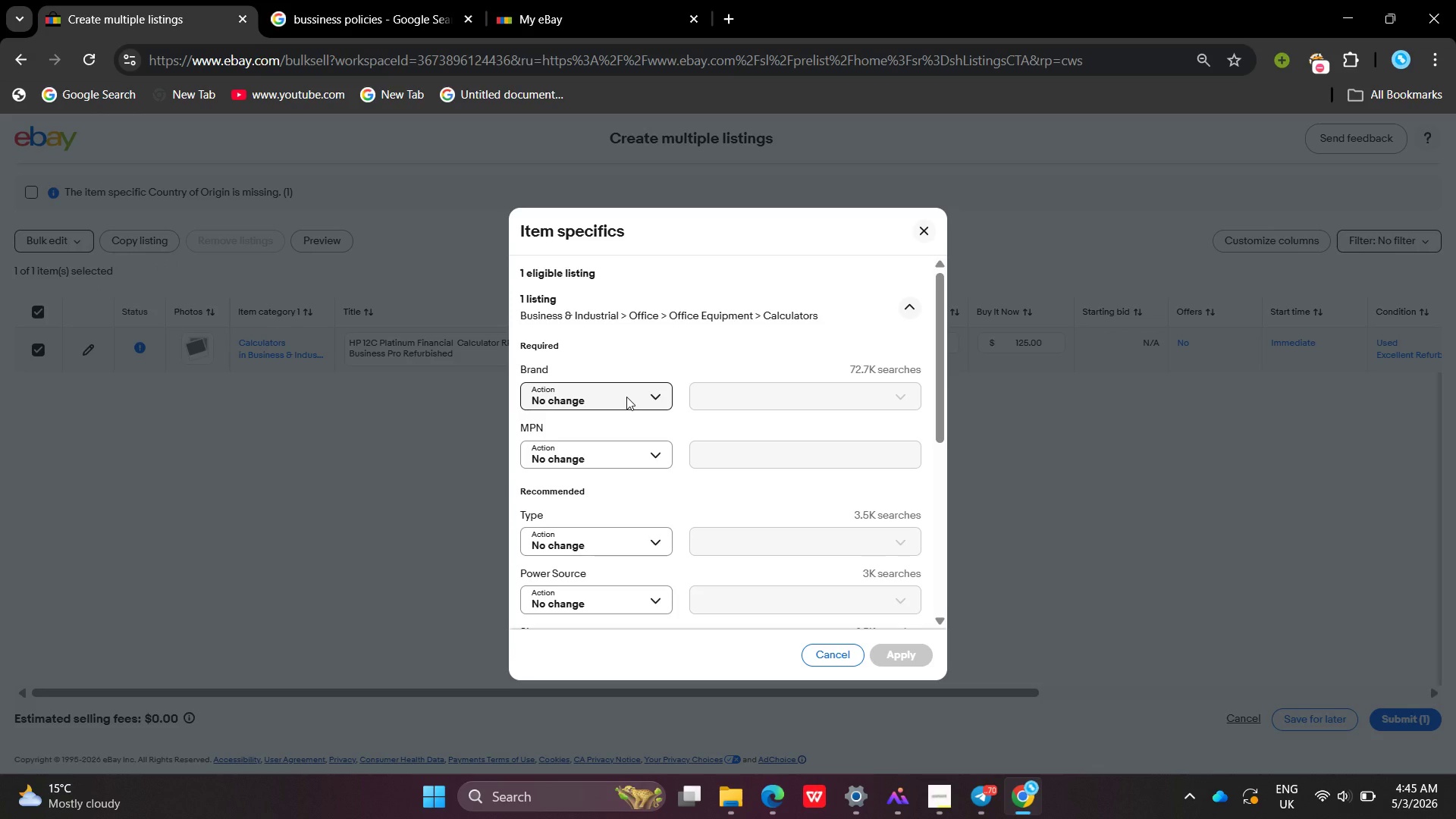 
left_click([626, 397])
 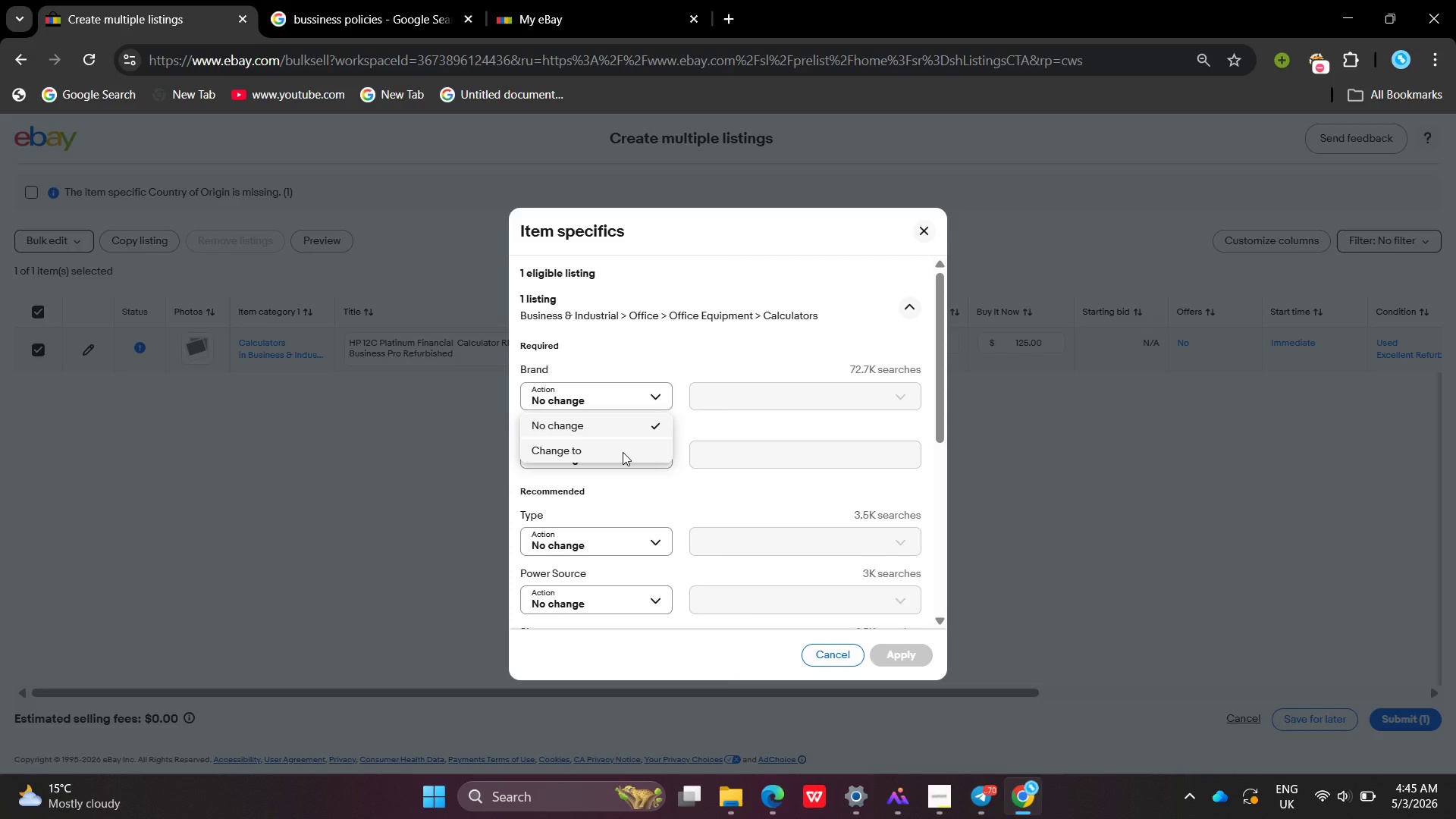 
left_click([623, 453])
 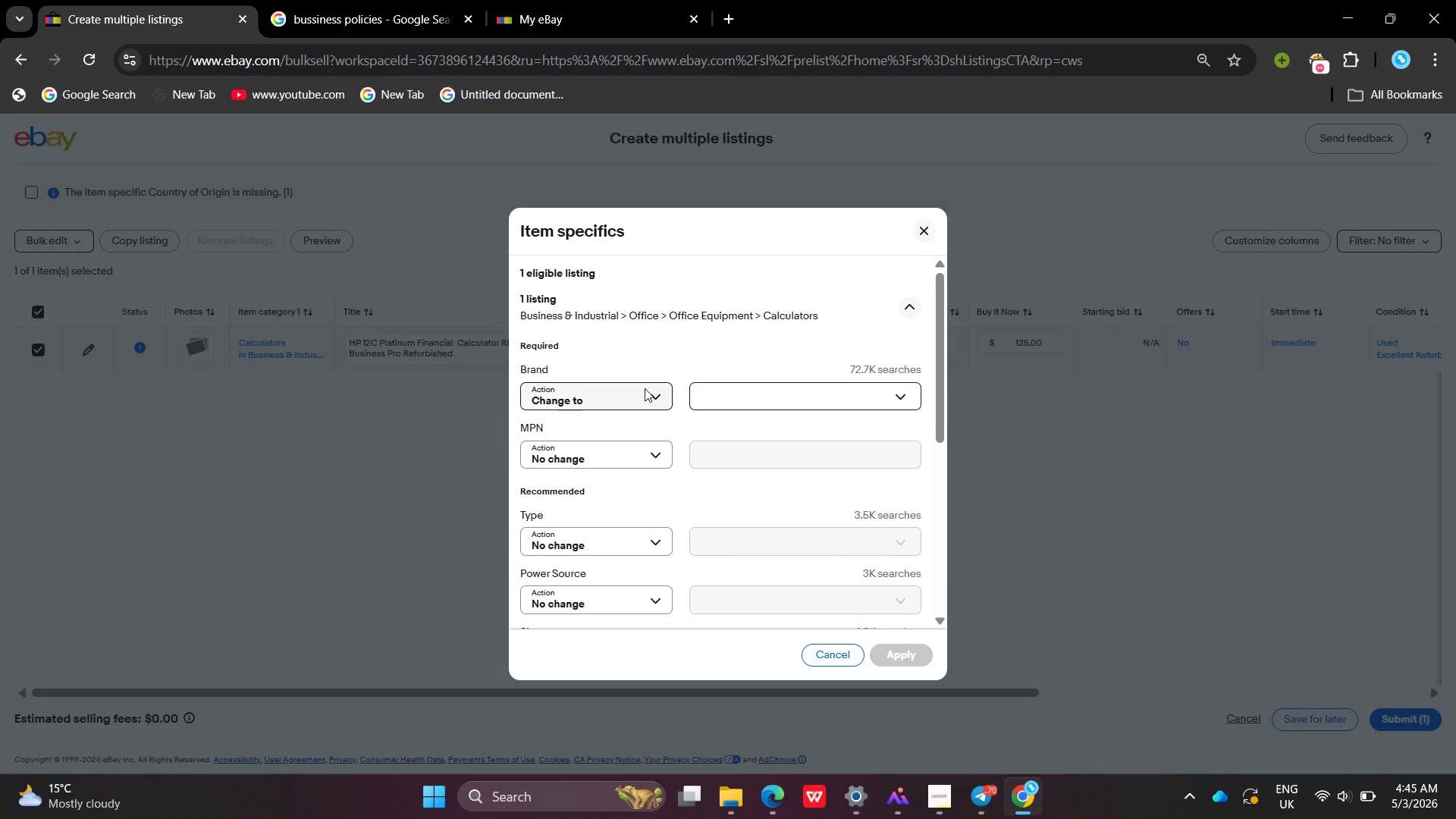 
left_click([644, 388])
 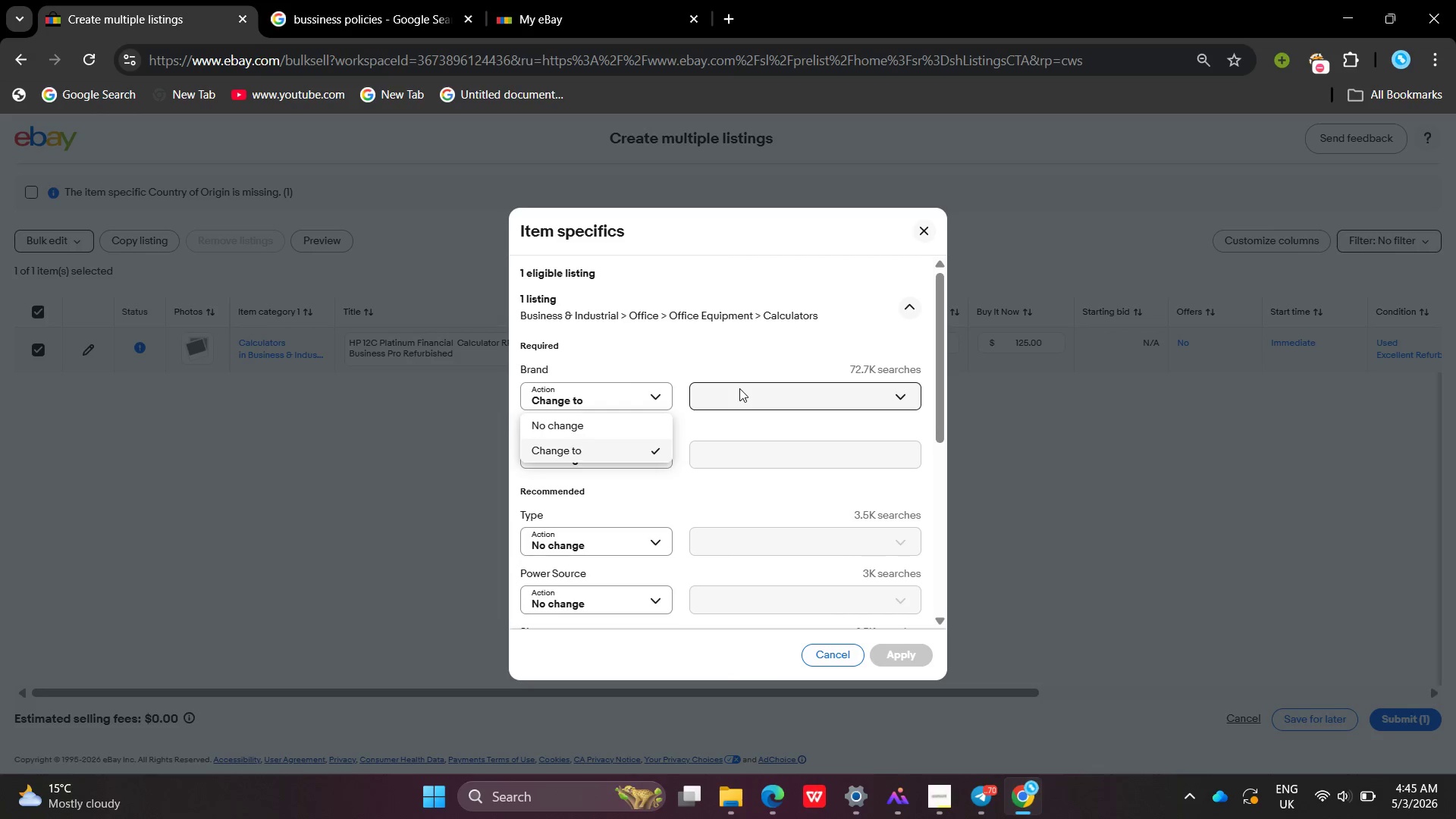 
left_click([739, 388])
 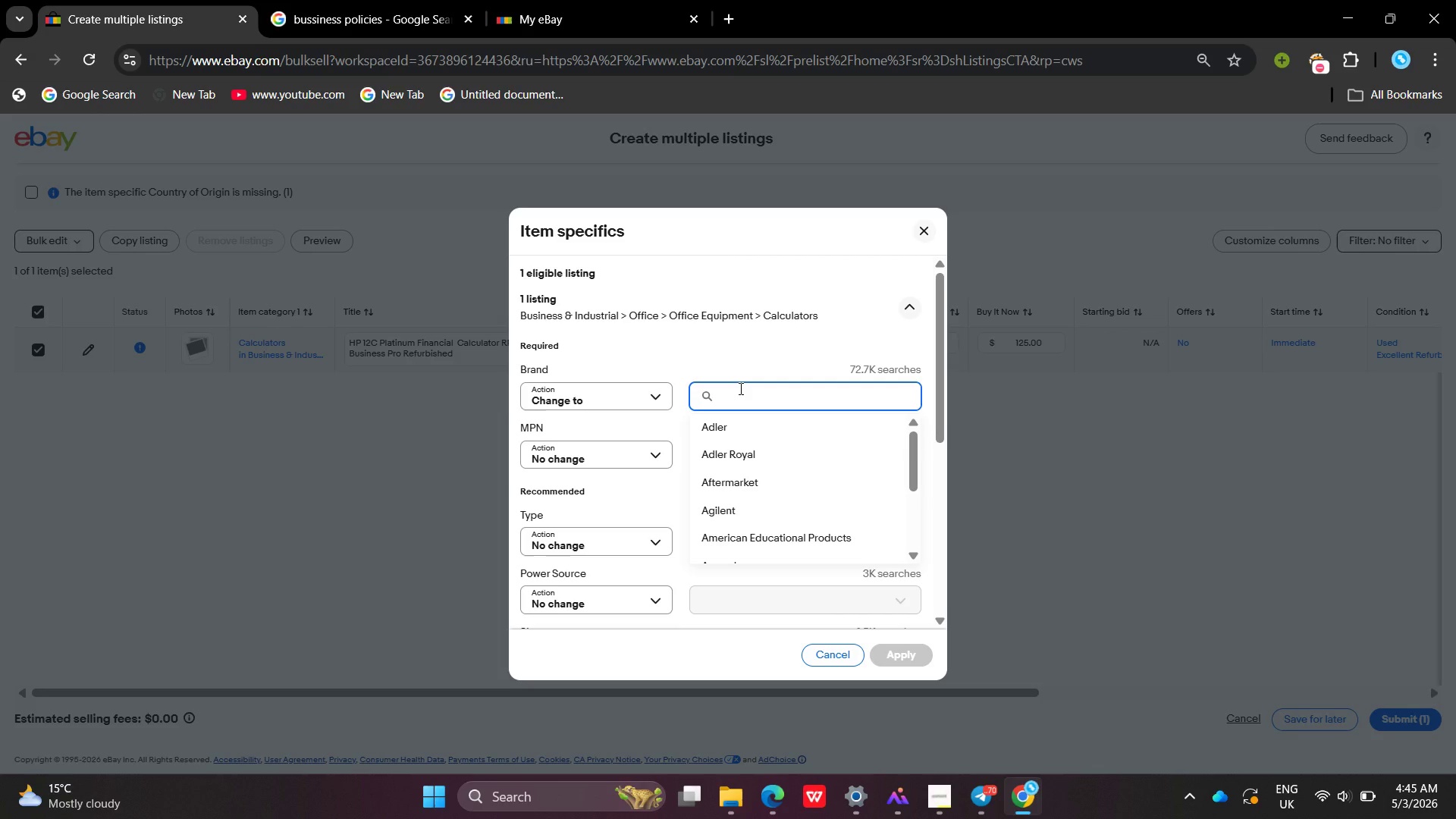 
type(HP)
 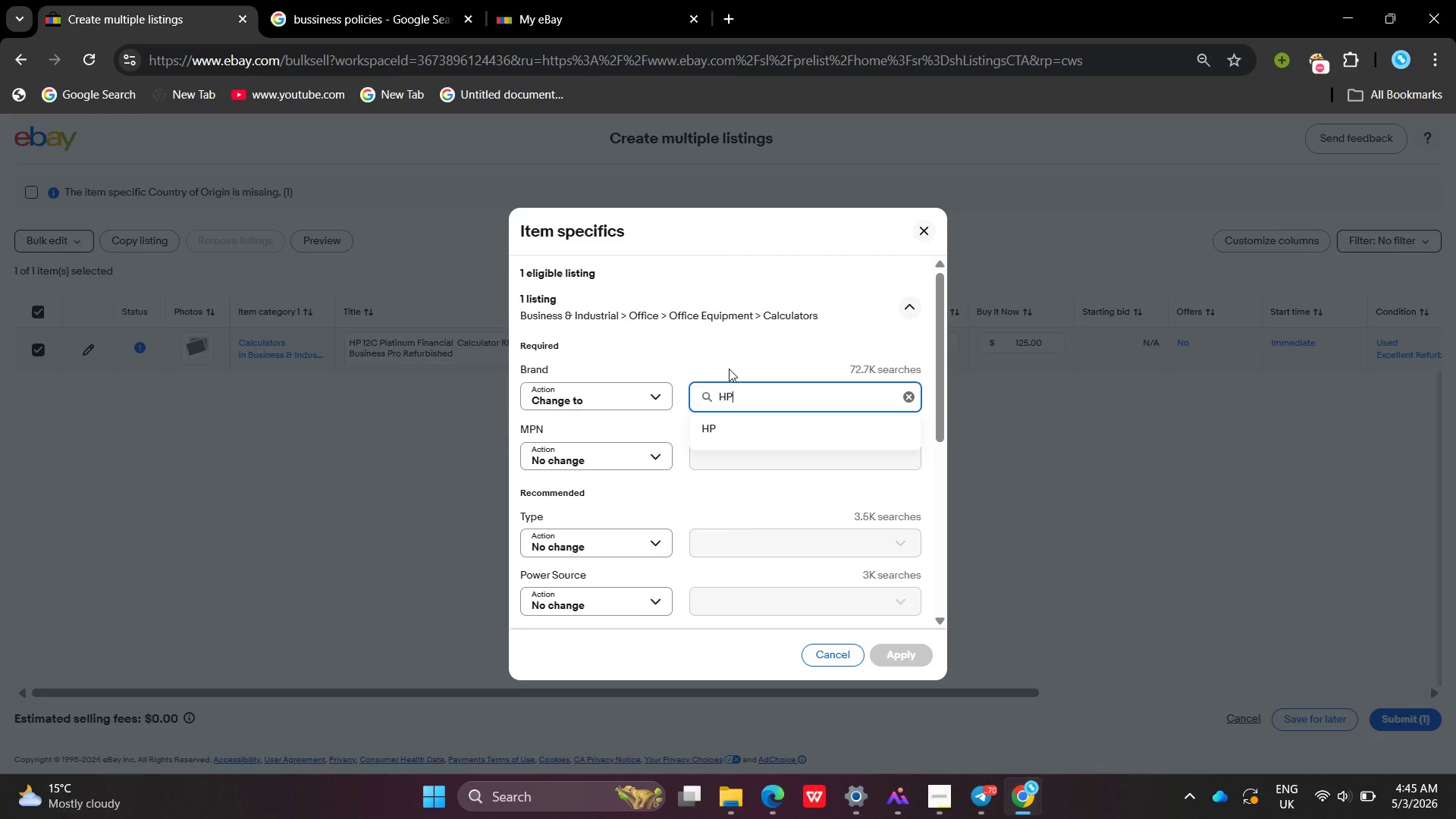 
key(Enter)
 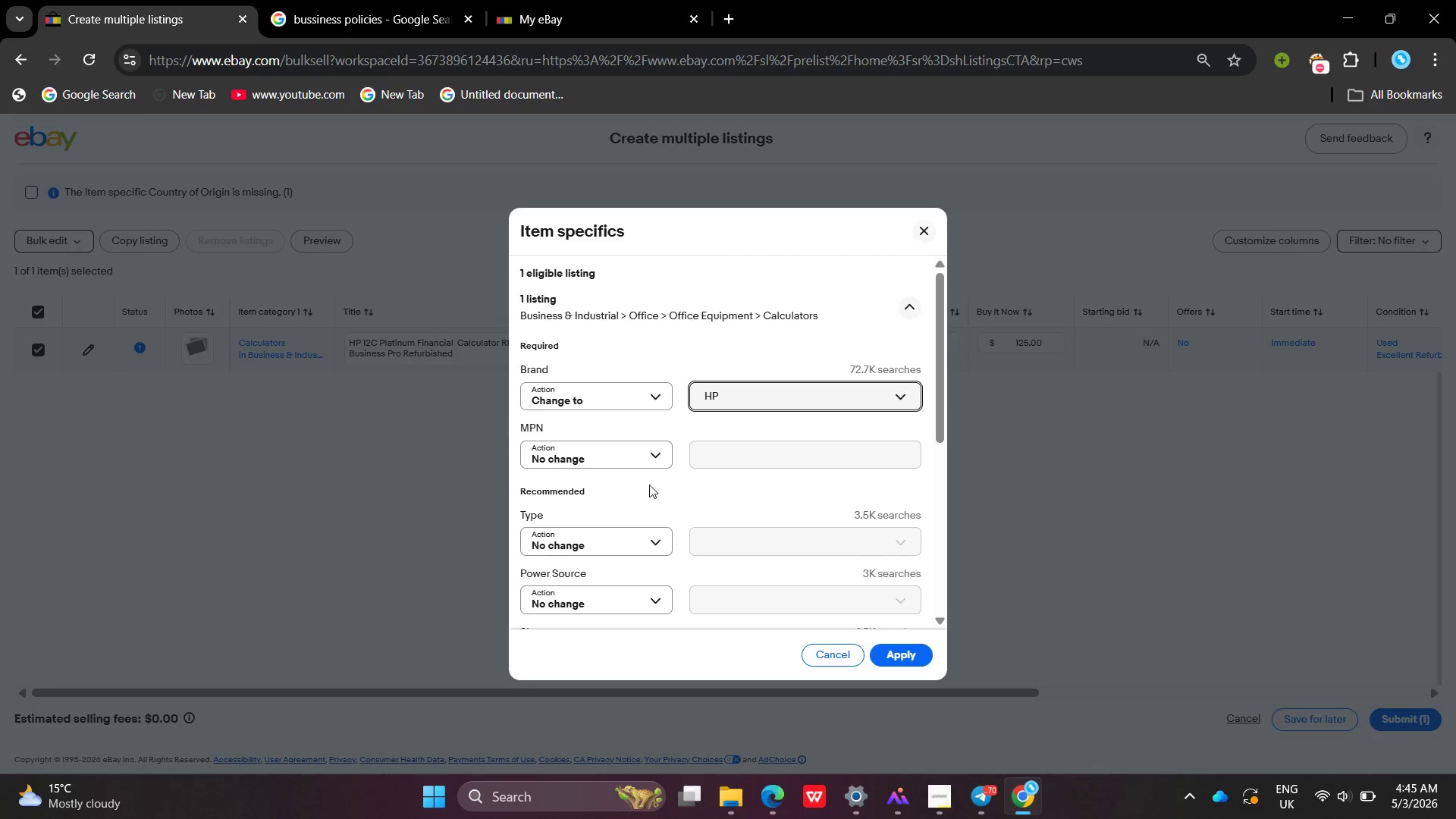 
left_click([617, 449])
 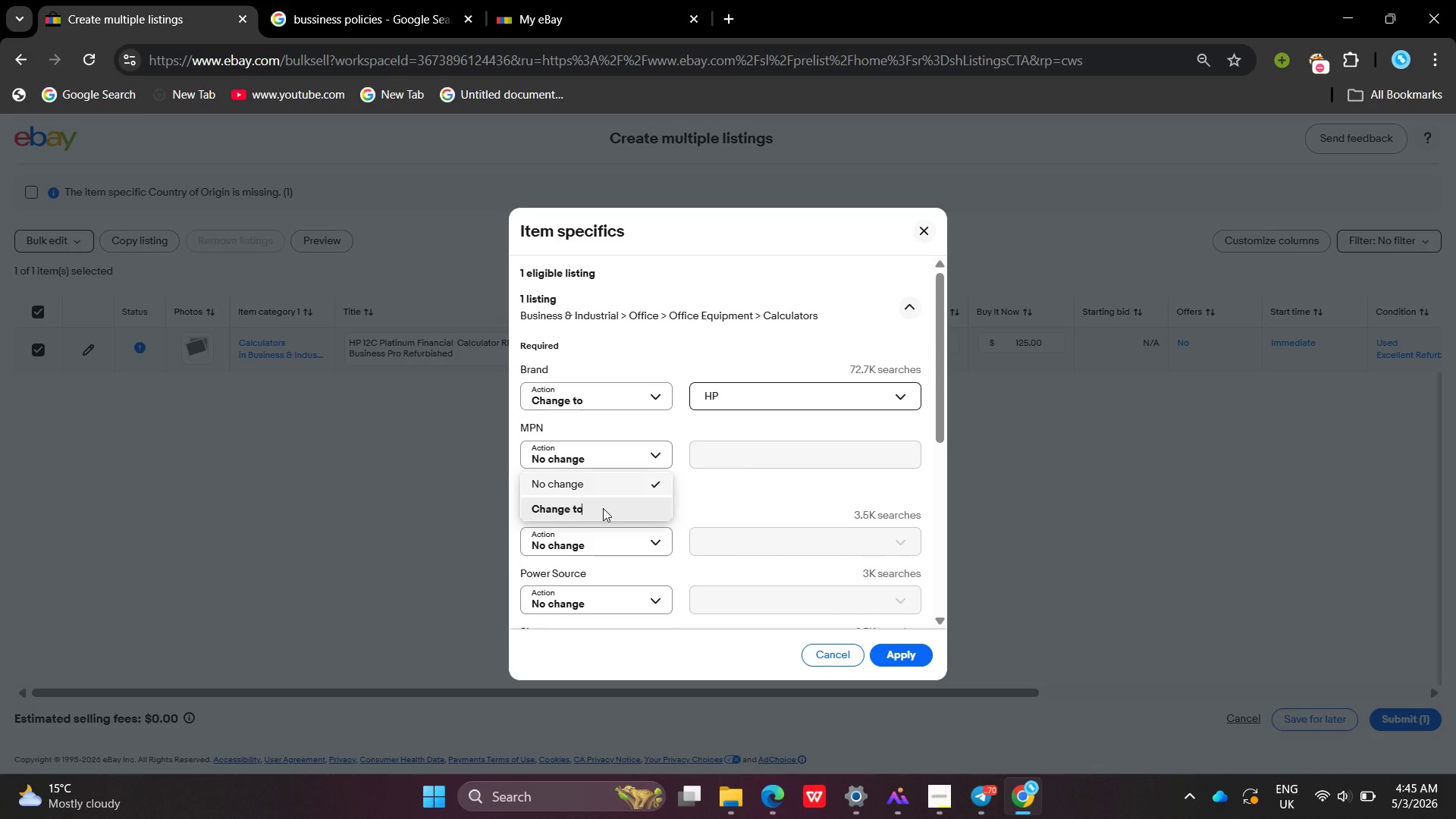 
left_click([603, 508])
 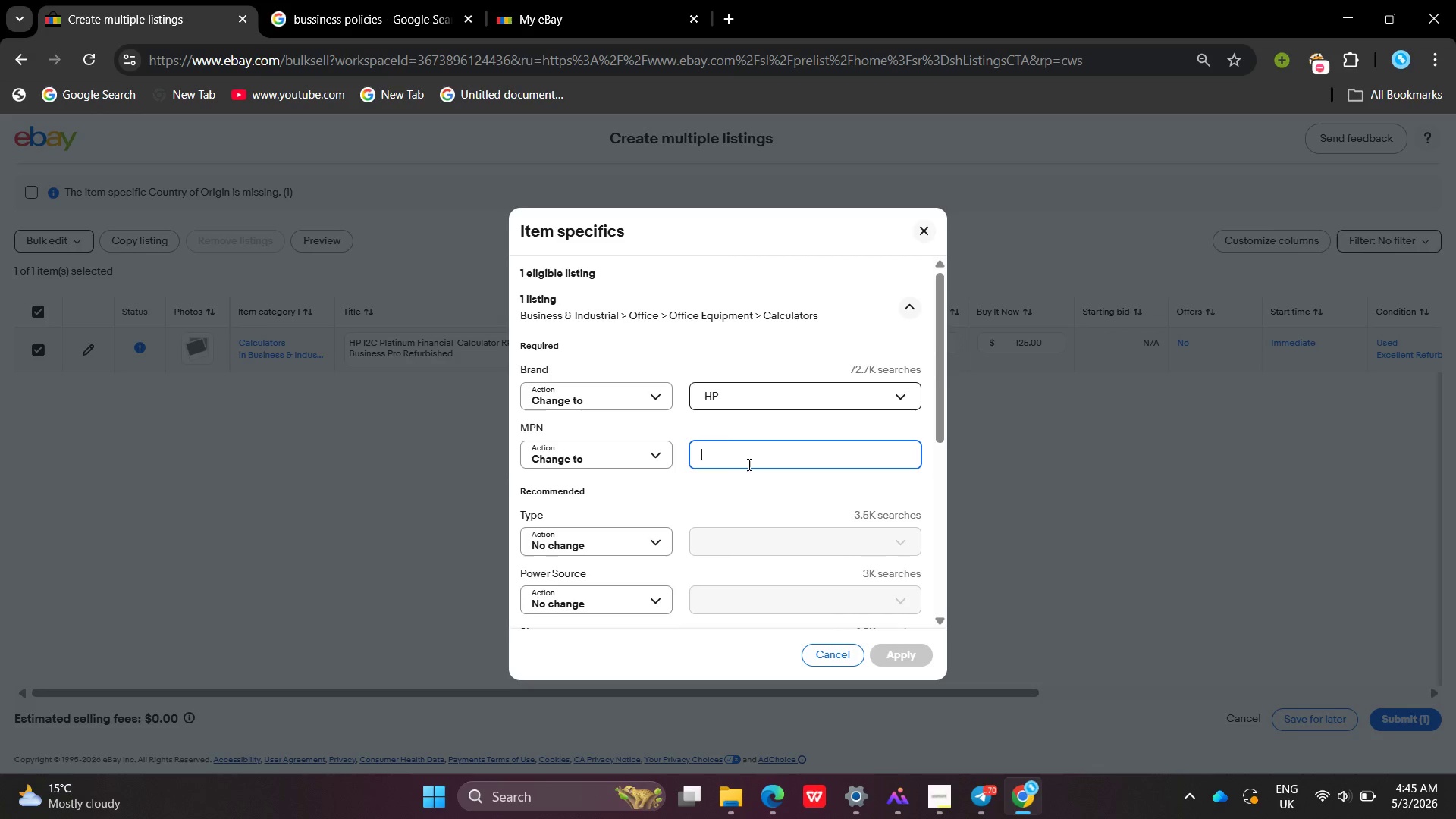 
left_click([748, 464])
 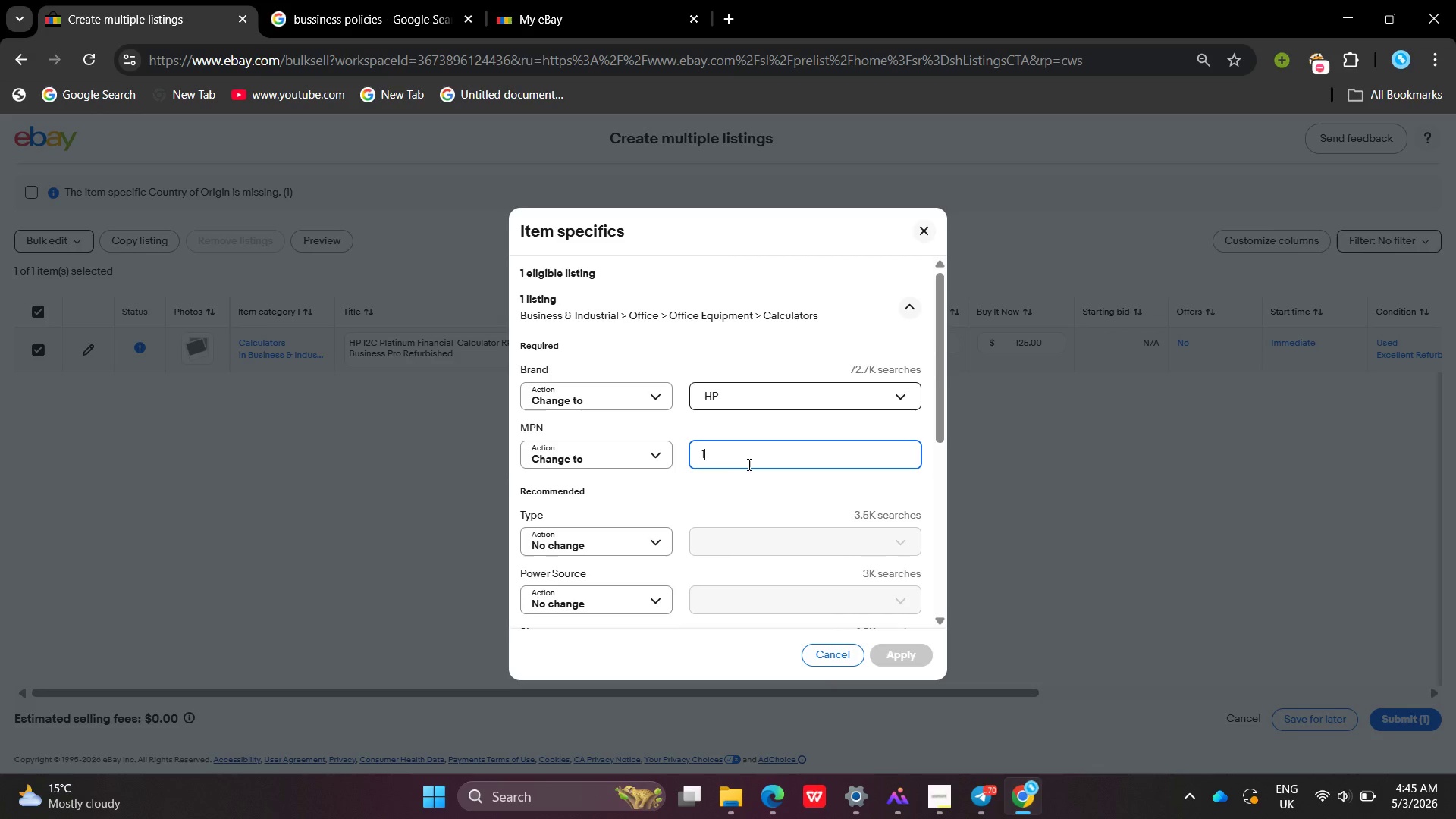 
type(12 )
key(Backspace)
type(C Platinum)
 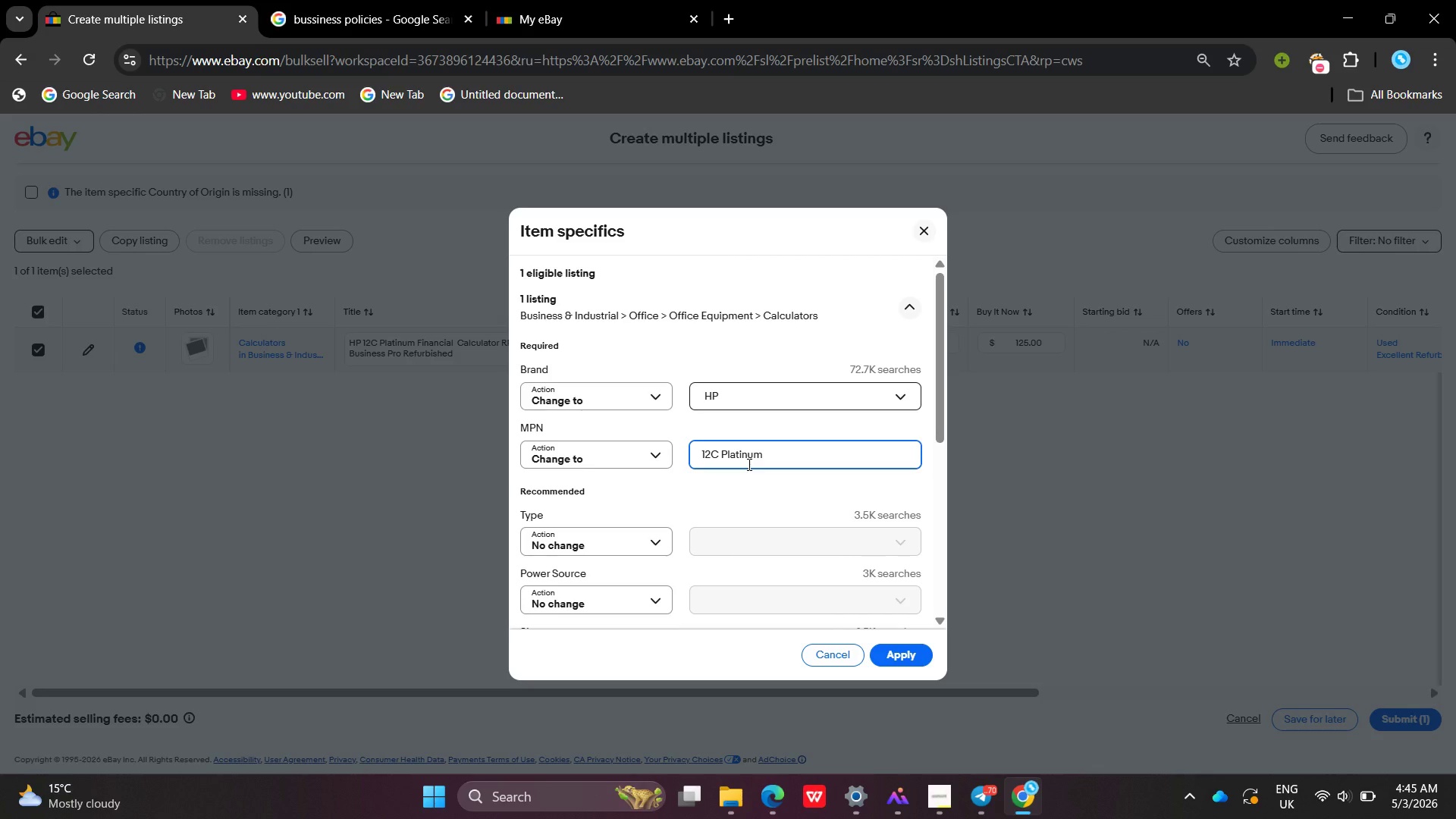 
key(Enter)
 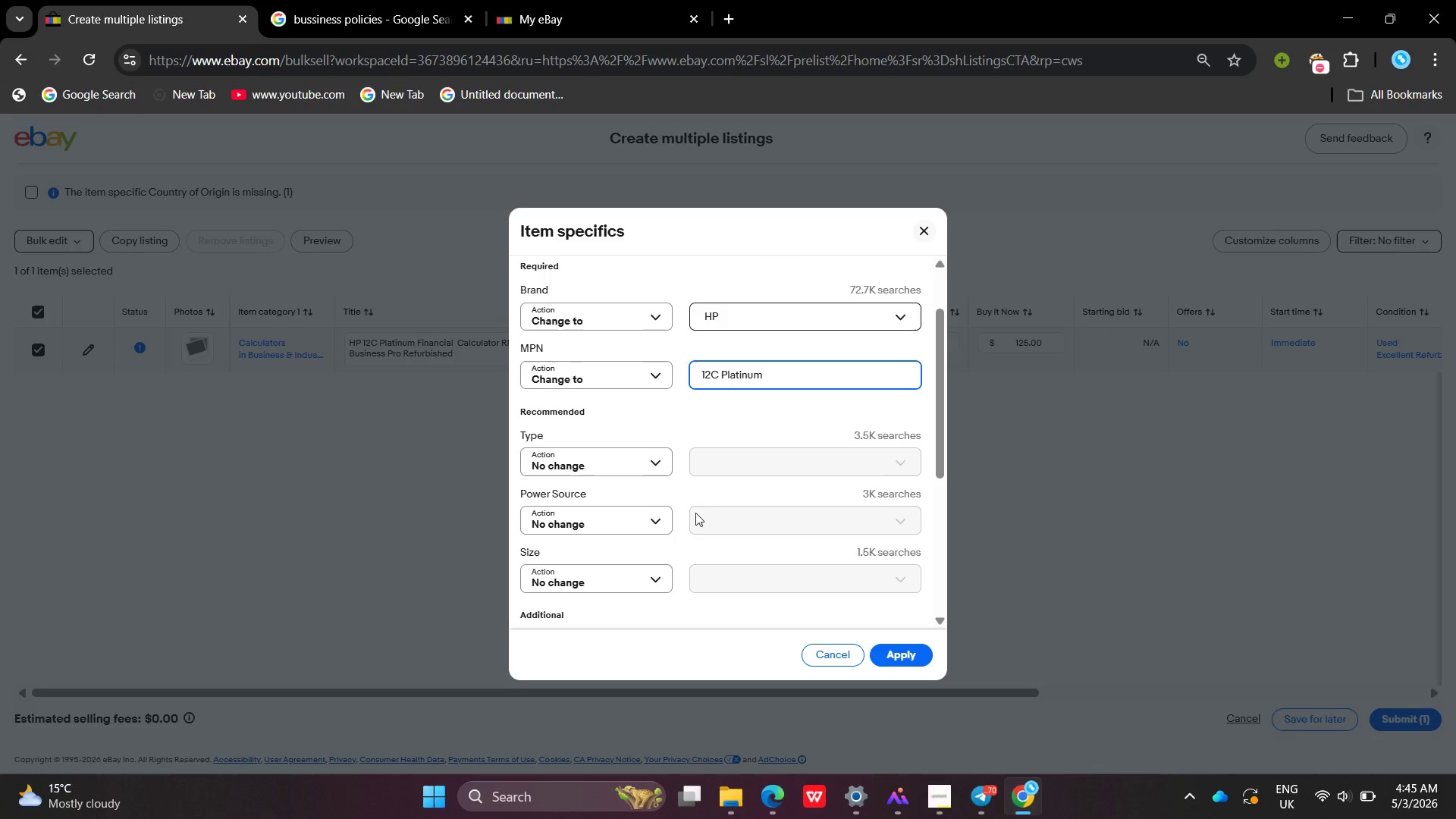 
left_click([633, 464])
 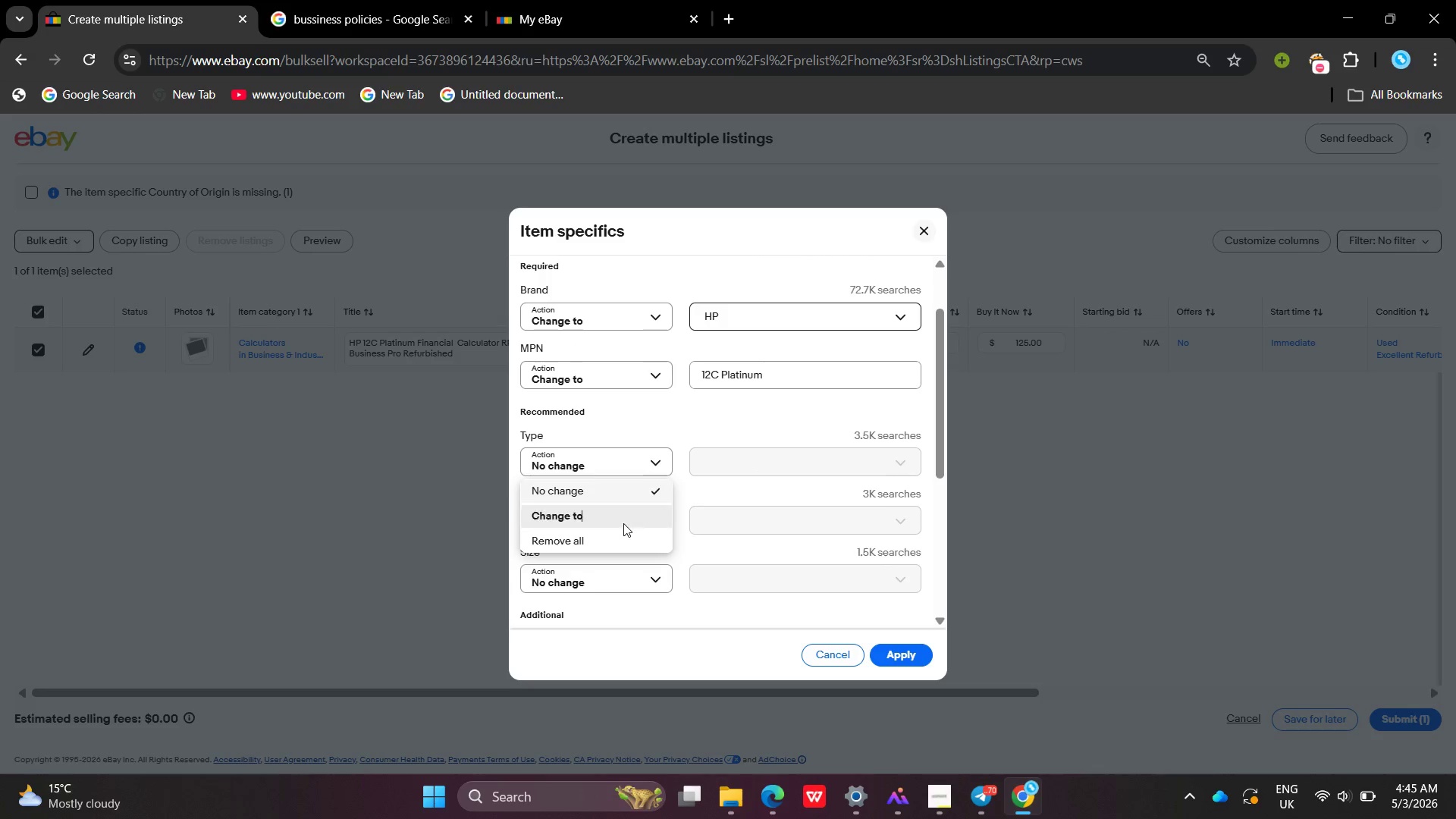 
left_click([623, 523])
 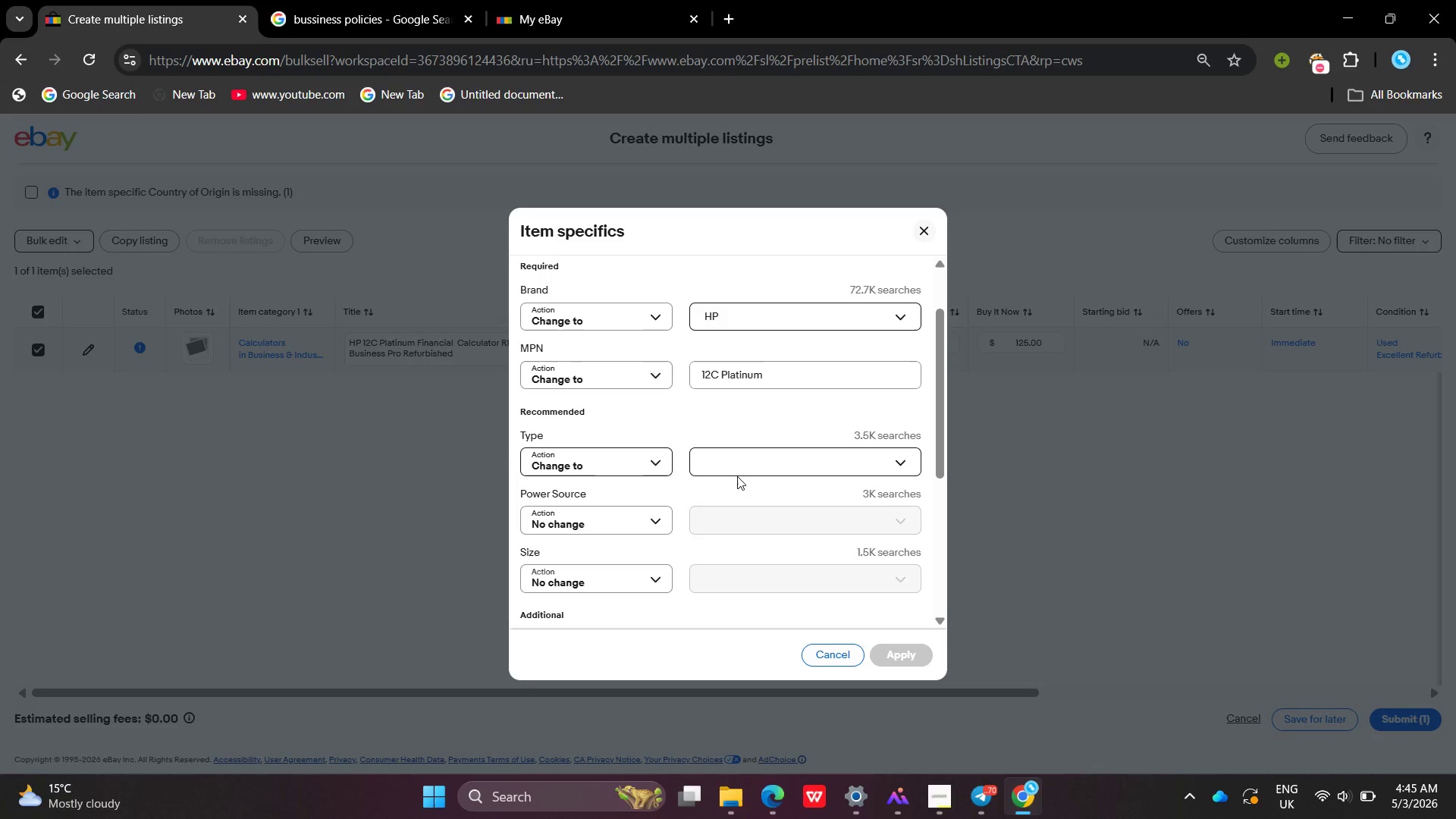 
left_click([737, 476])
 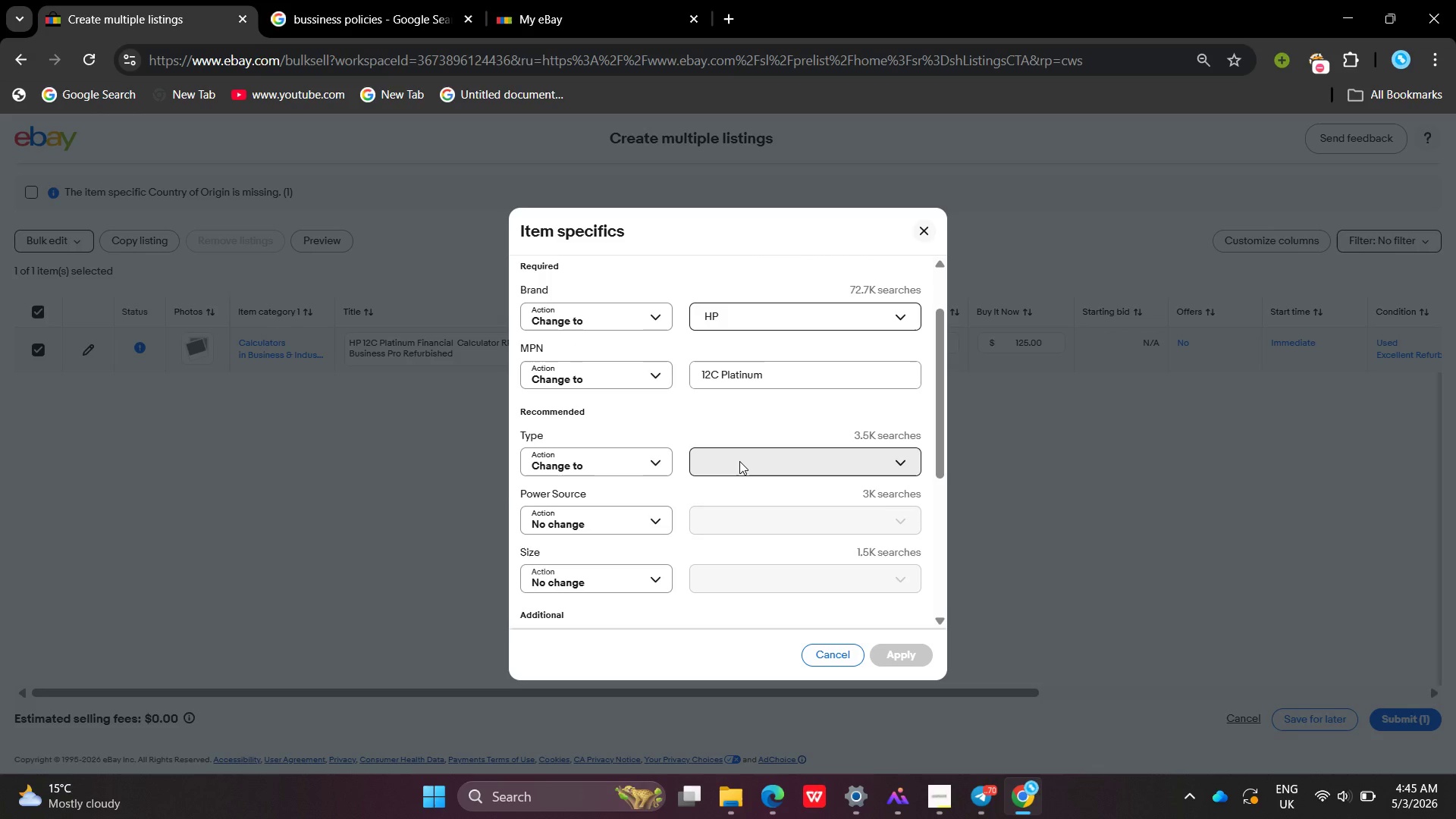 
left_click([739, 461])
 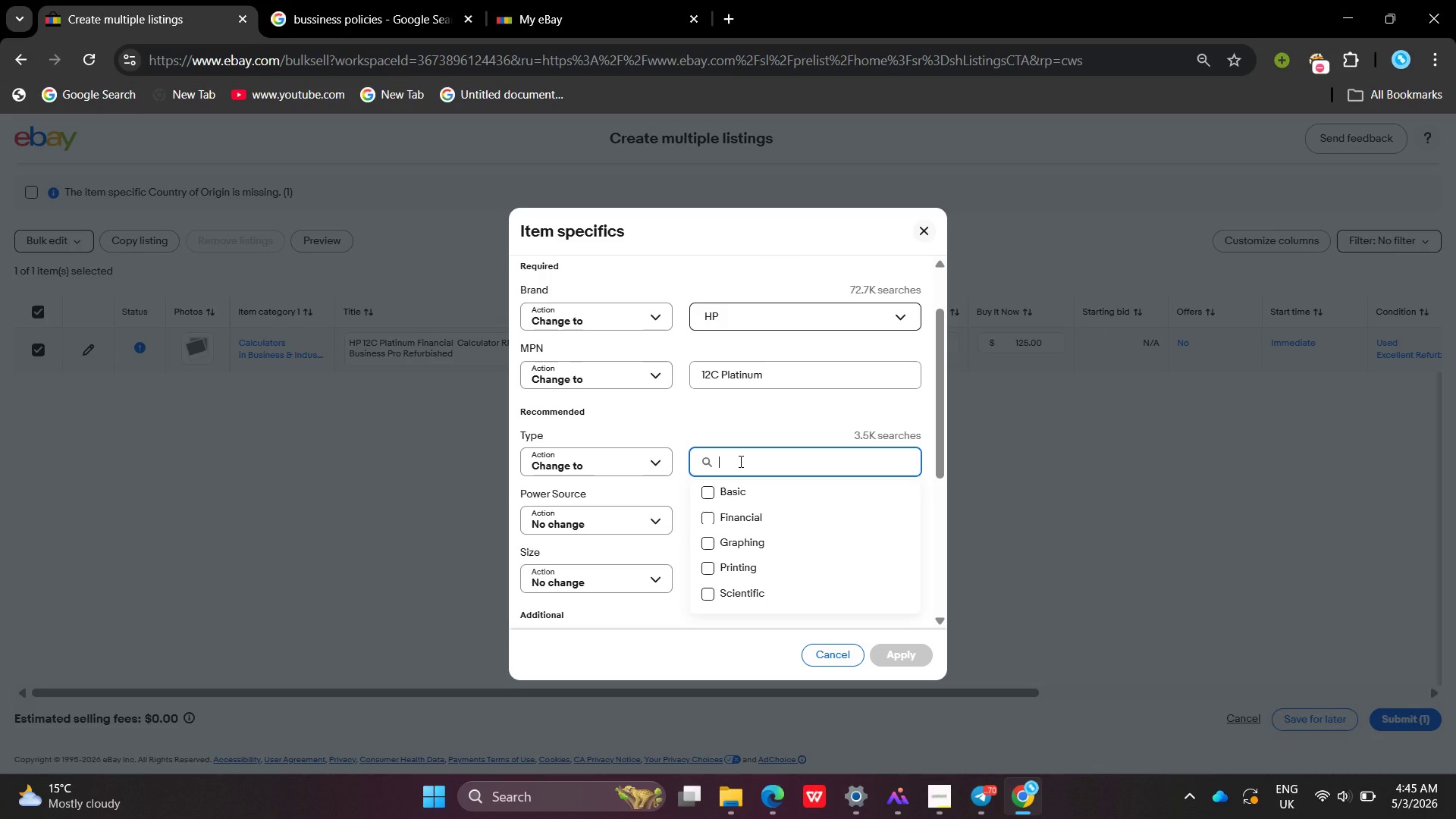 
type(D)
key(Backspace)
type(FF)
key(Backspace)
type(inancial \calculator)
 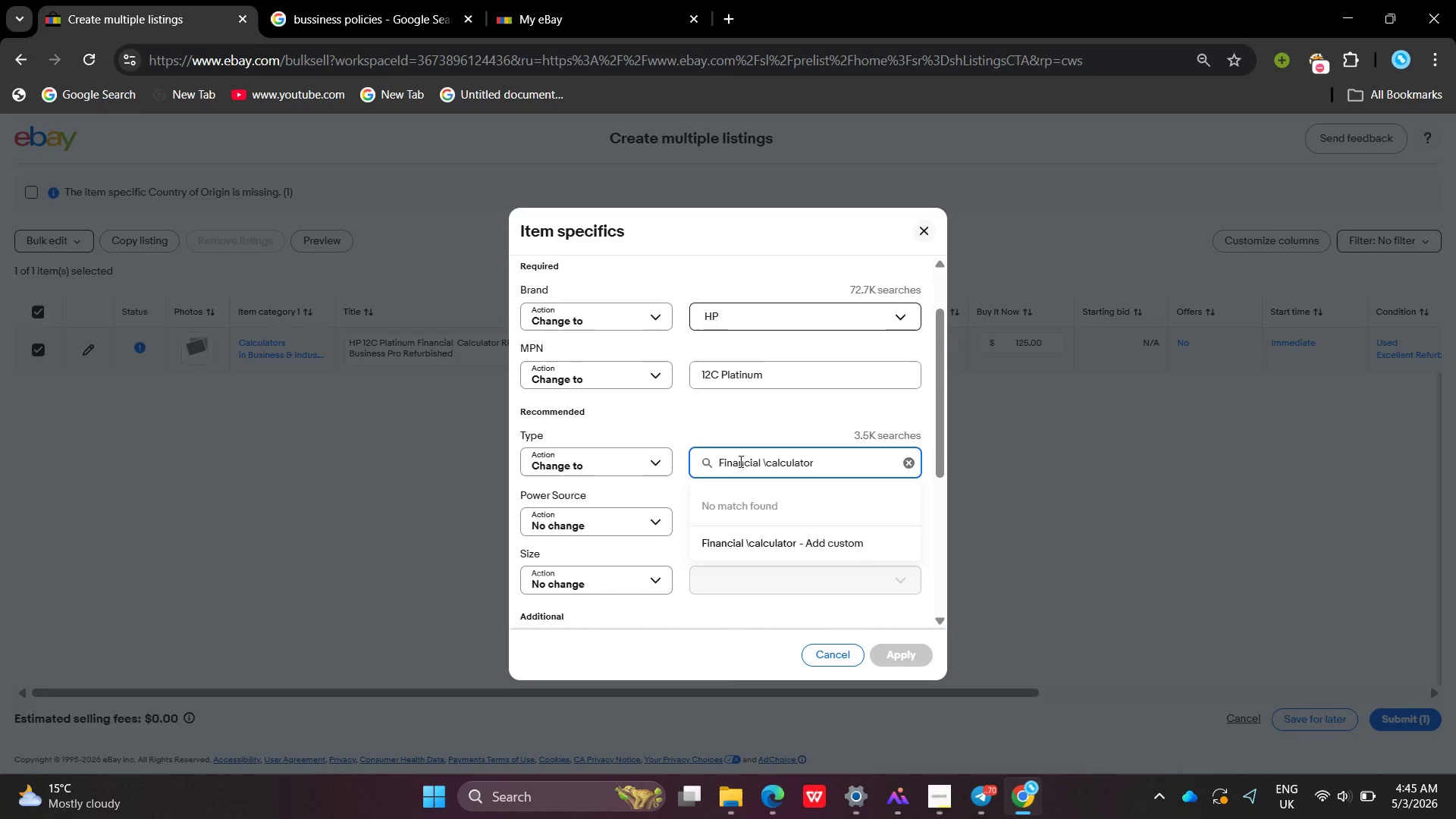 
key(Enter)
 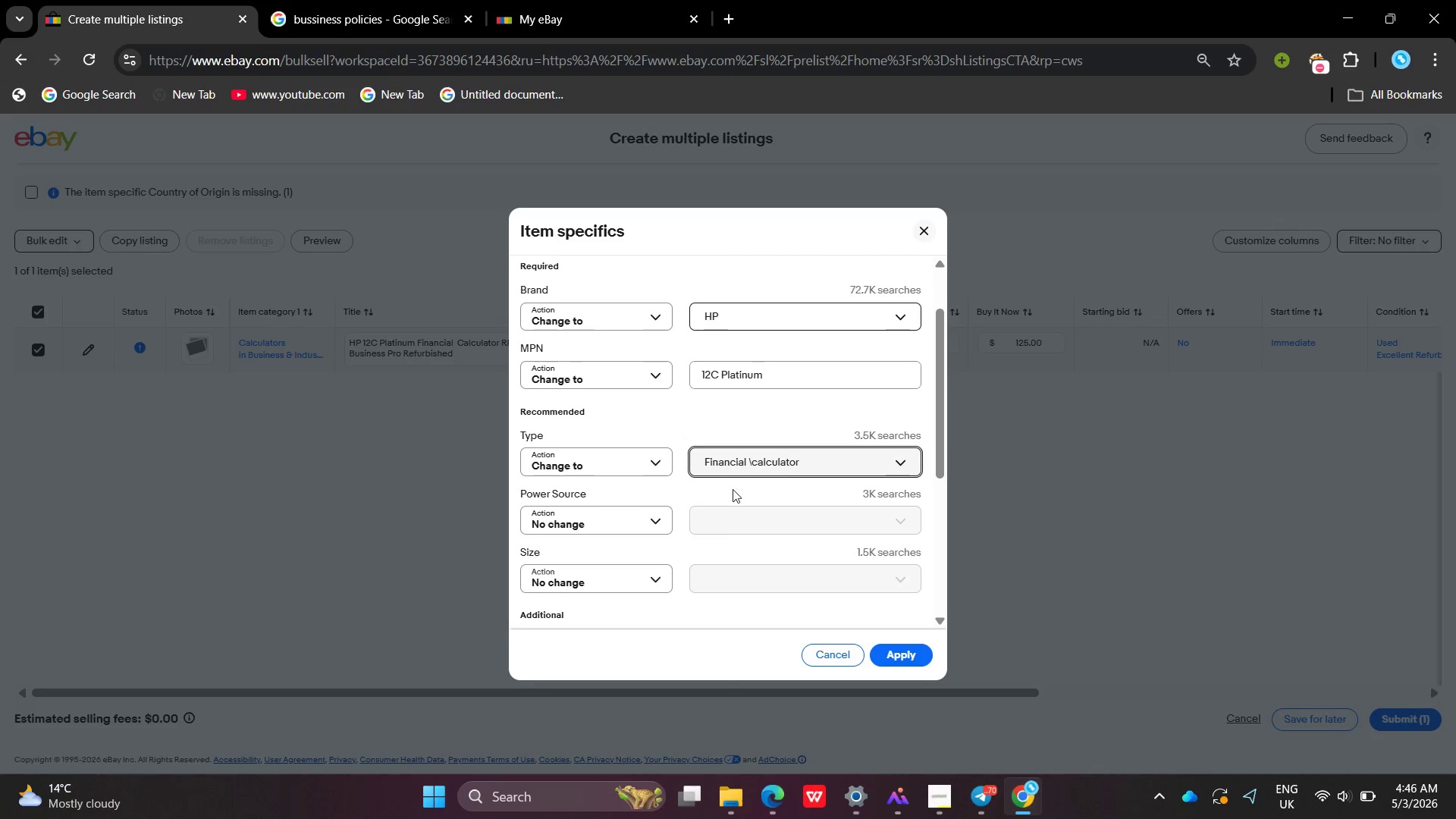 
left_click([647, 516])
 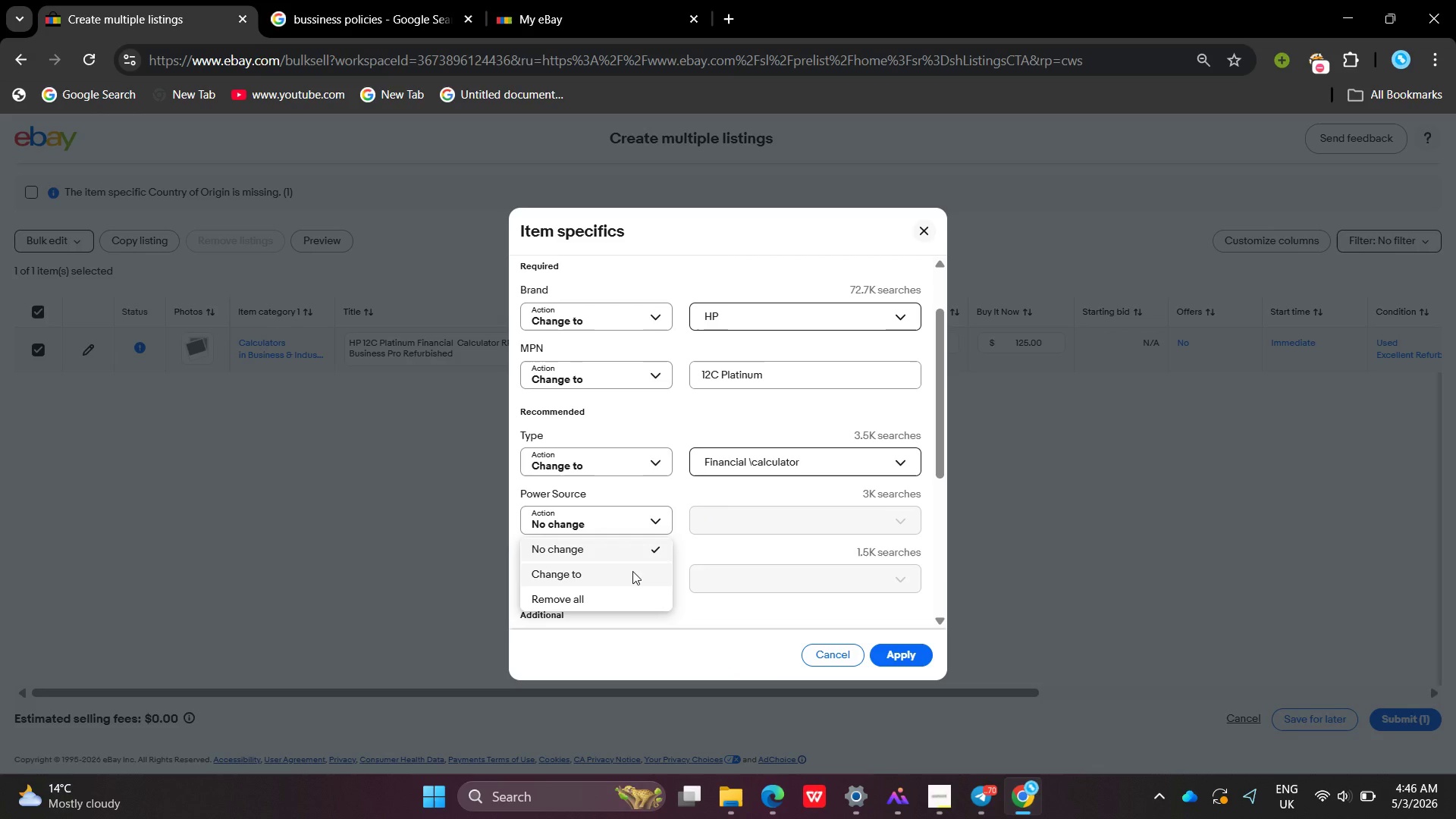 
left_click([632, 573])
 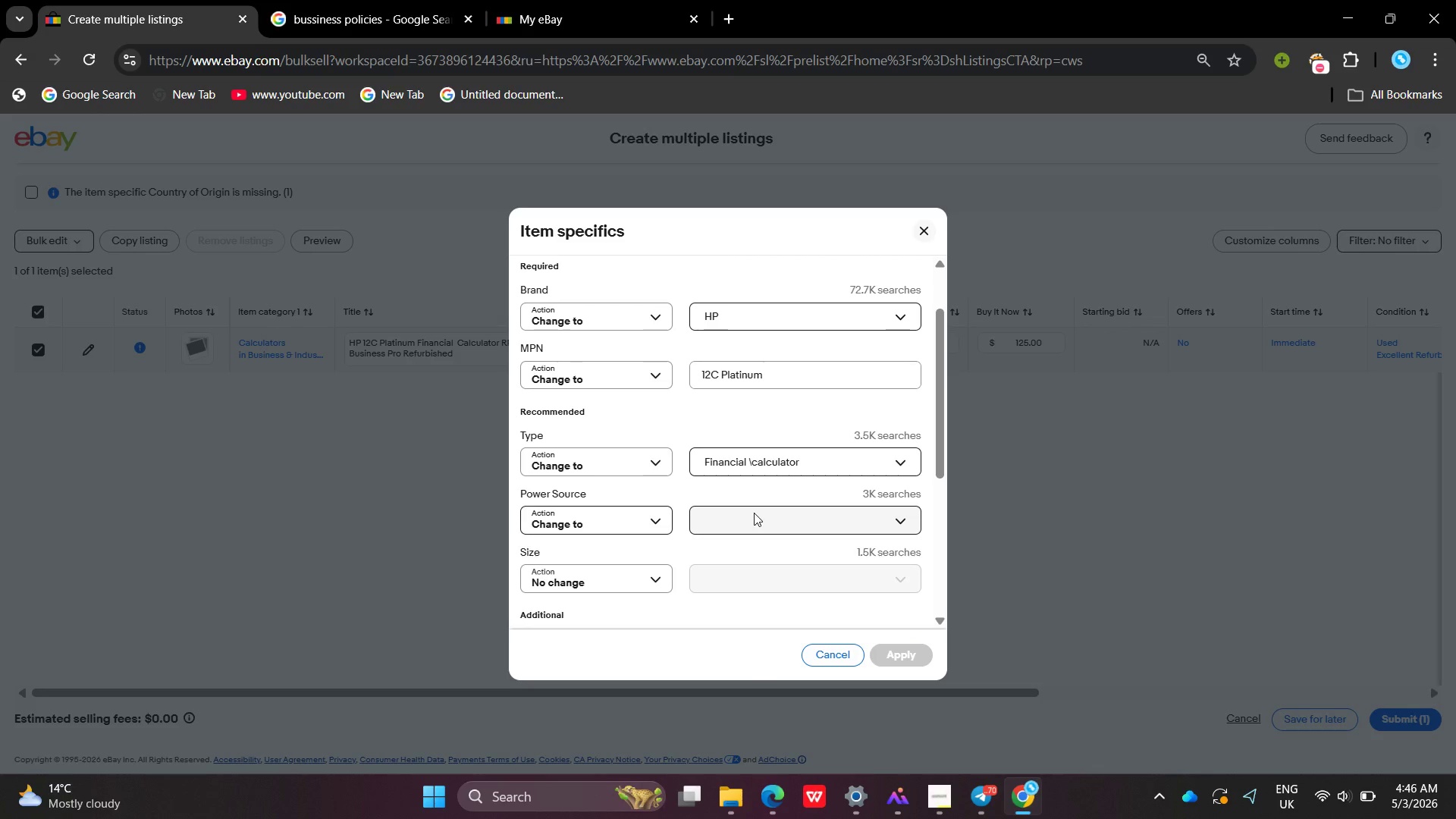 
left_click([754, 513])
 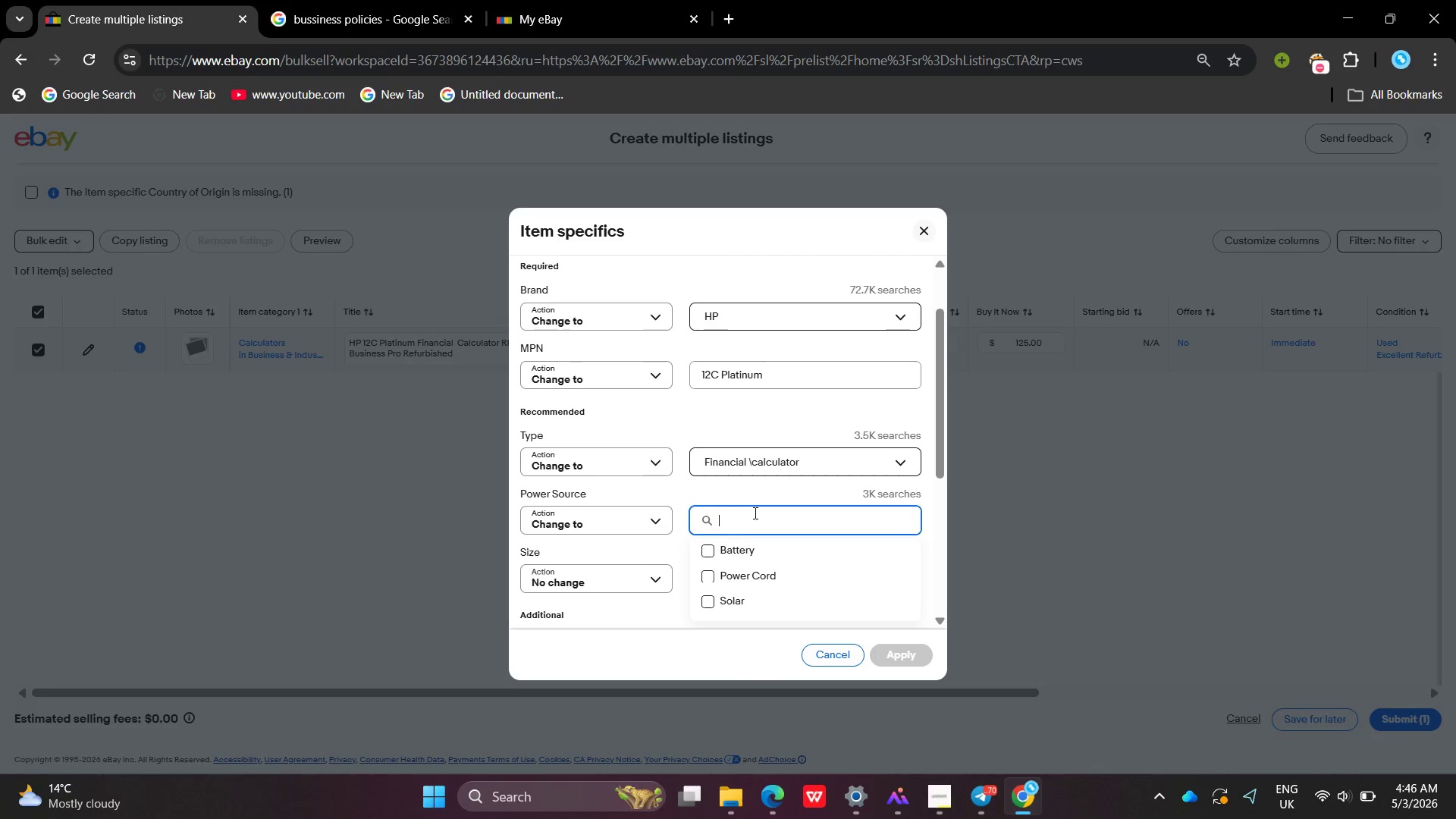 
type(Battery)
 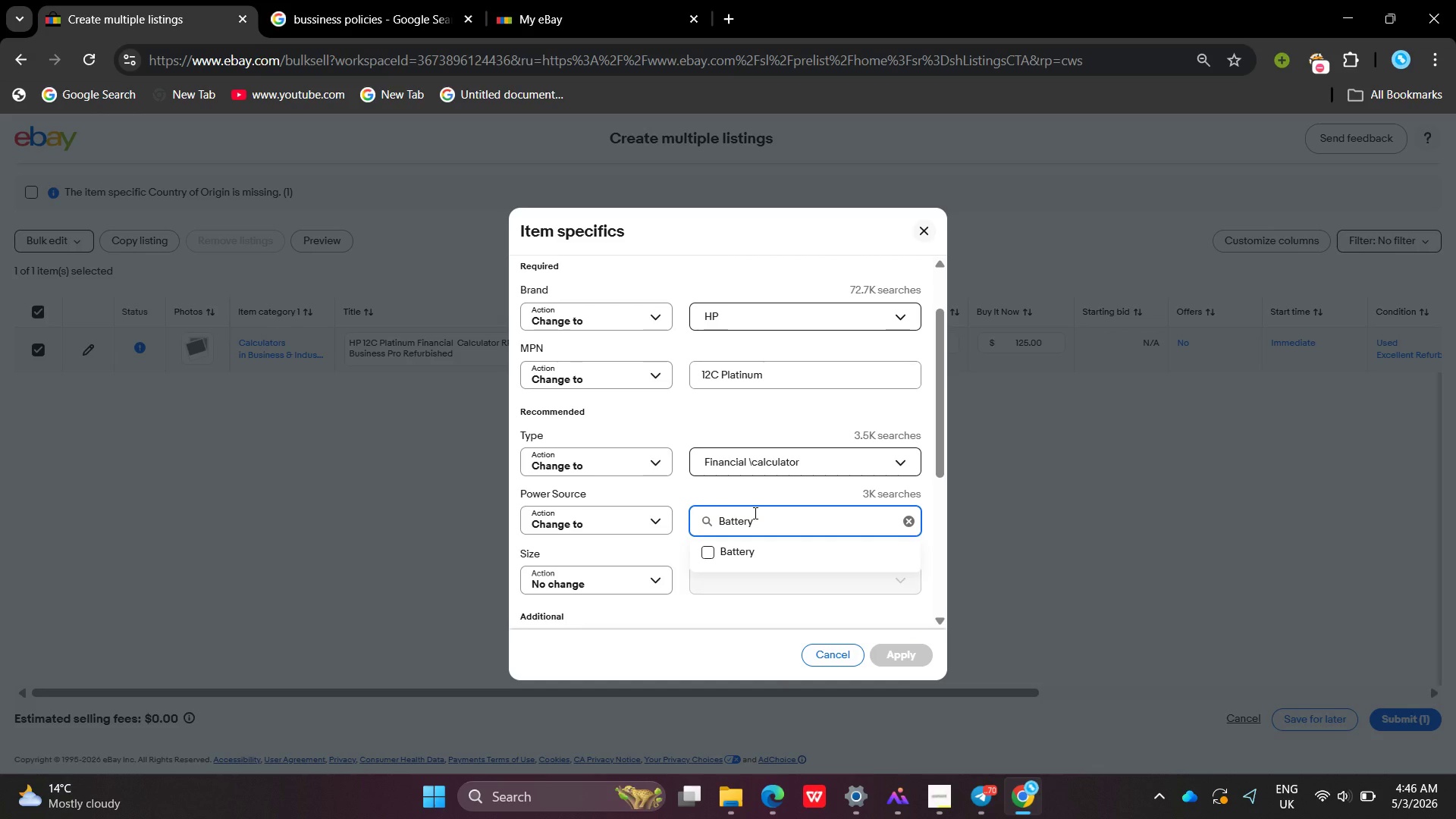 
key(Enter)
 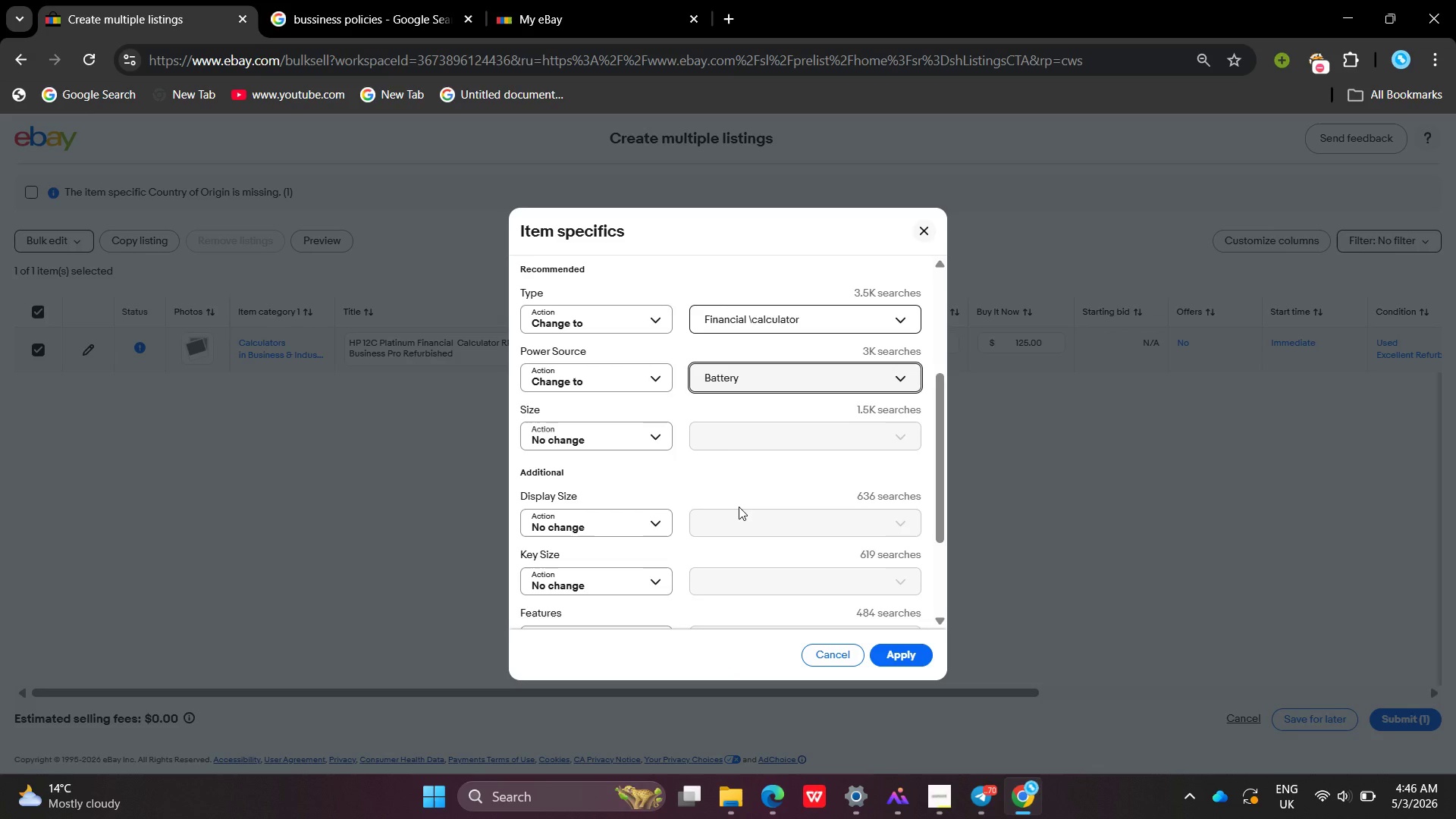 
wait(13.92)
 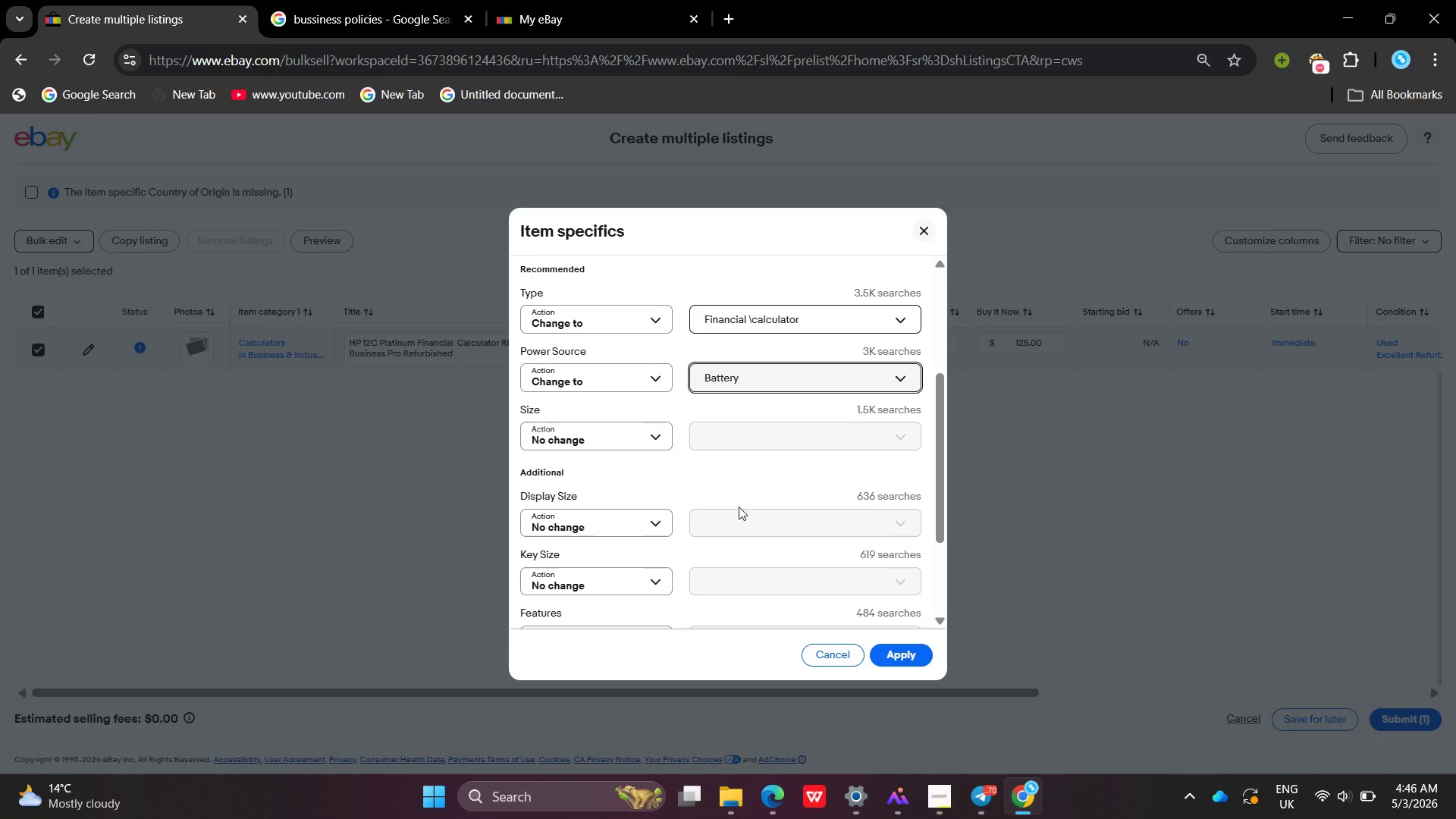 
left_click([723, 413])
 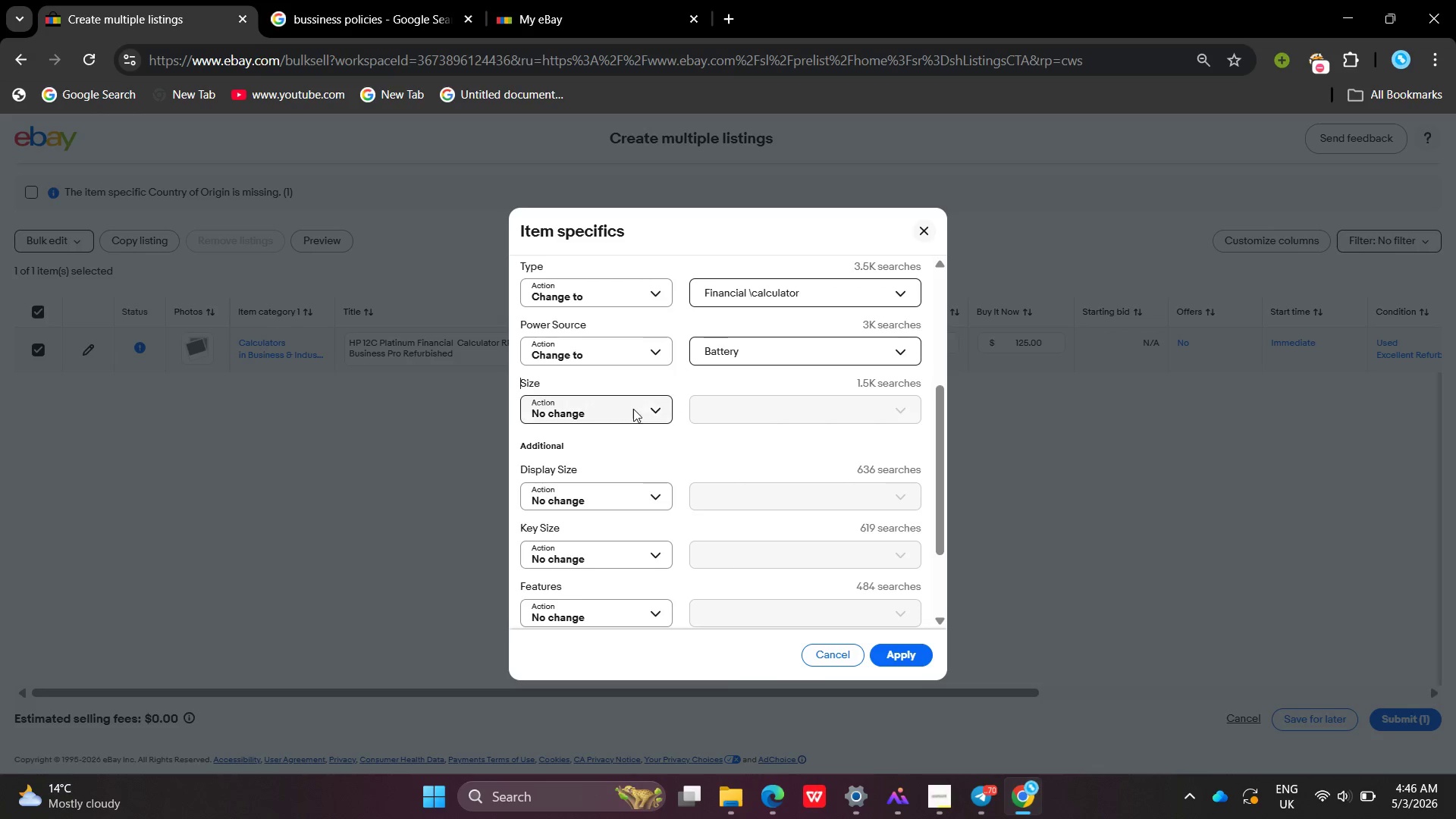 
left_click([633, 409])
 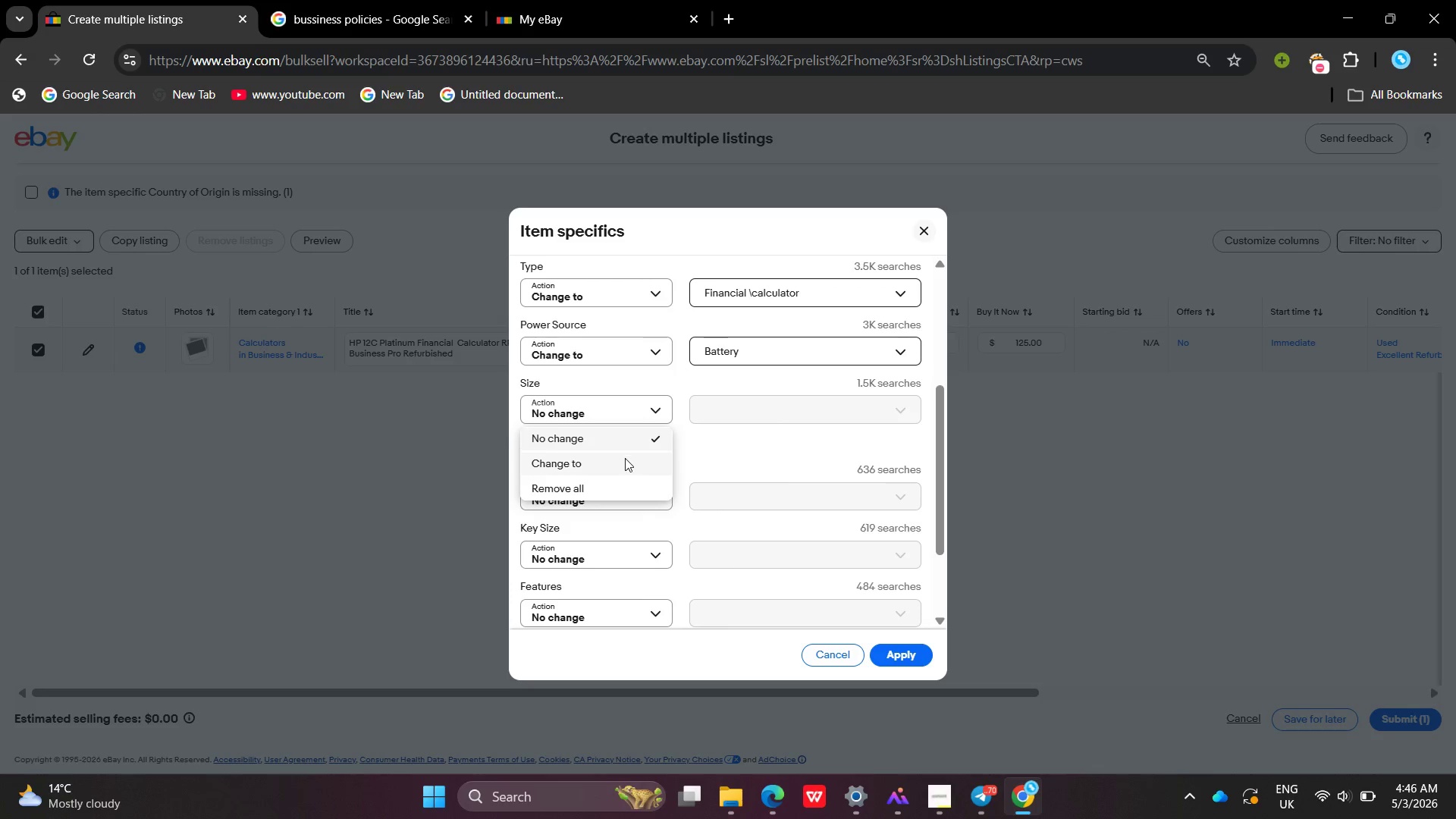 
left_click([625, 458])
 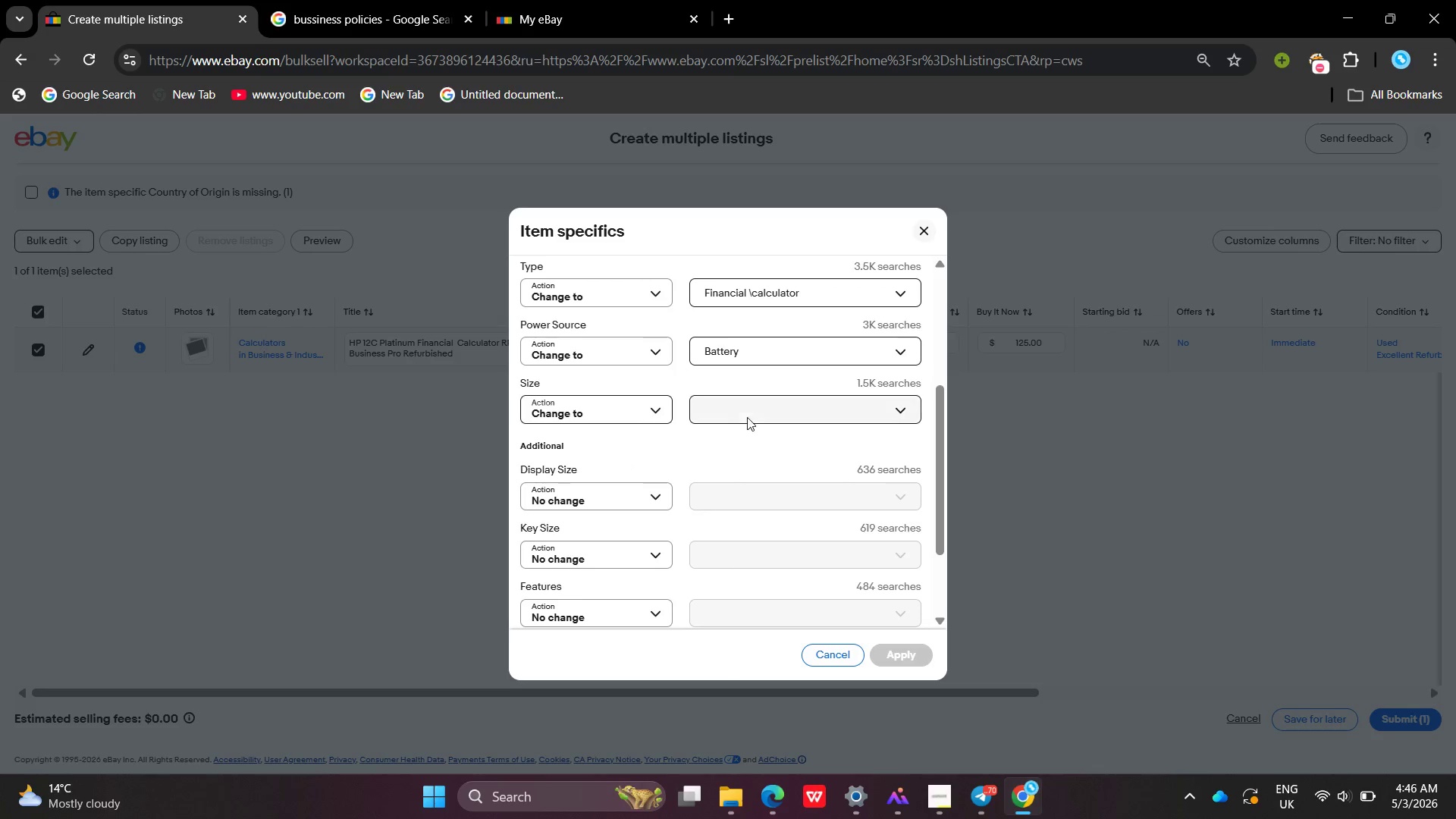 
left_click([747, 417])
 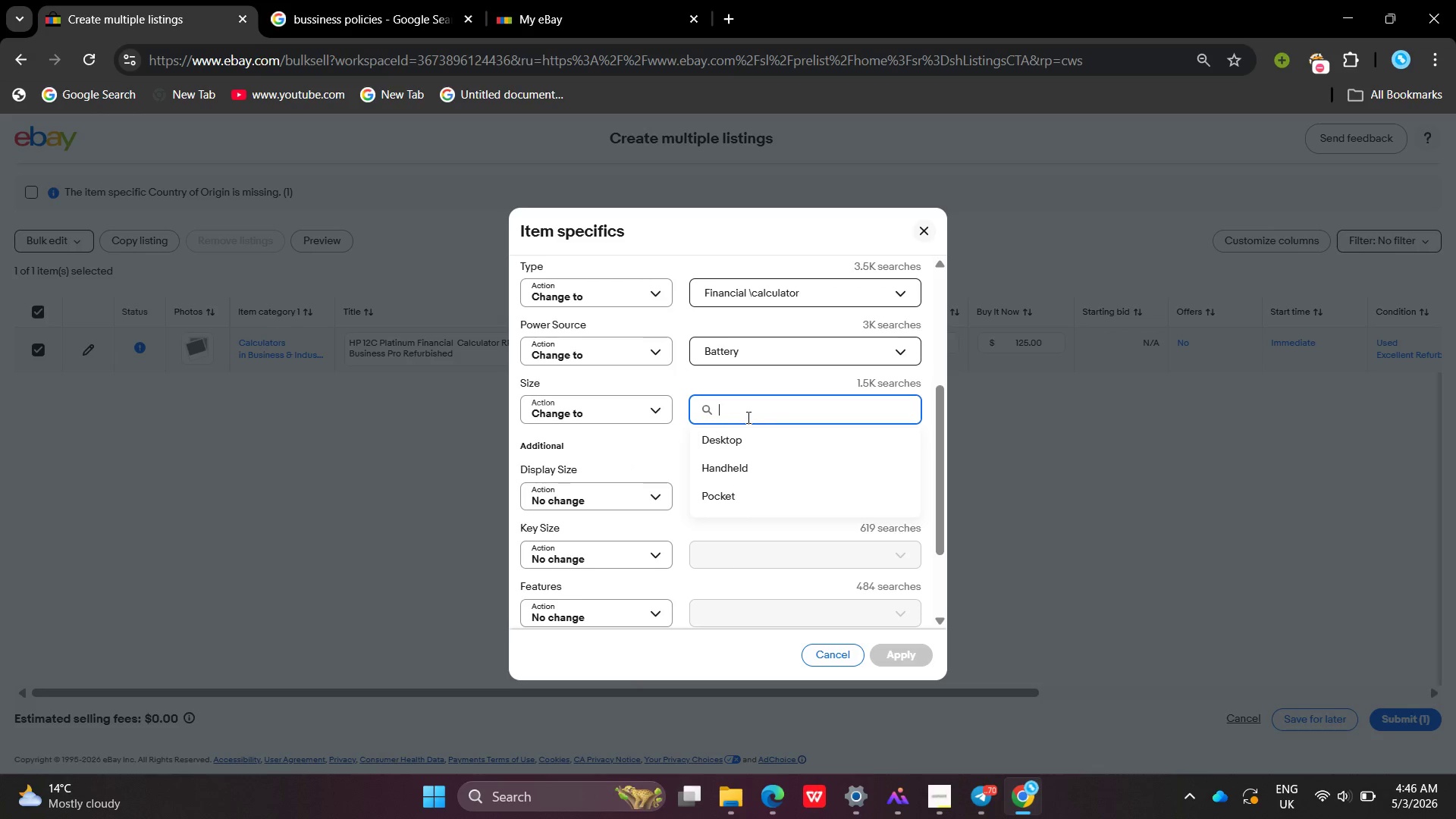 
wait(8.67)
 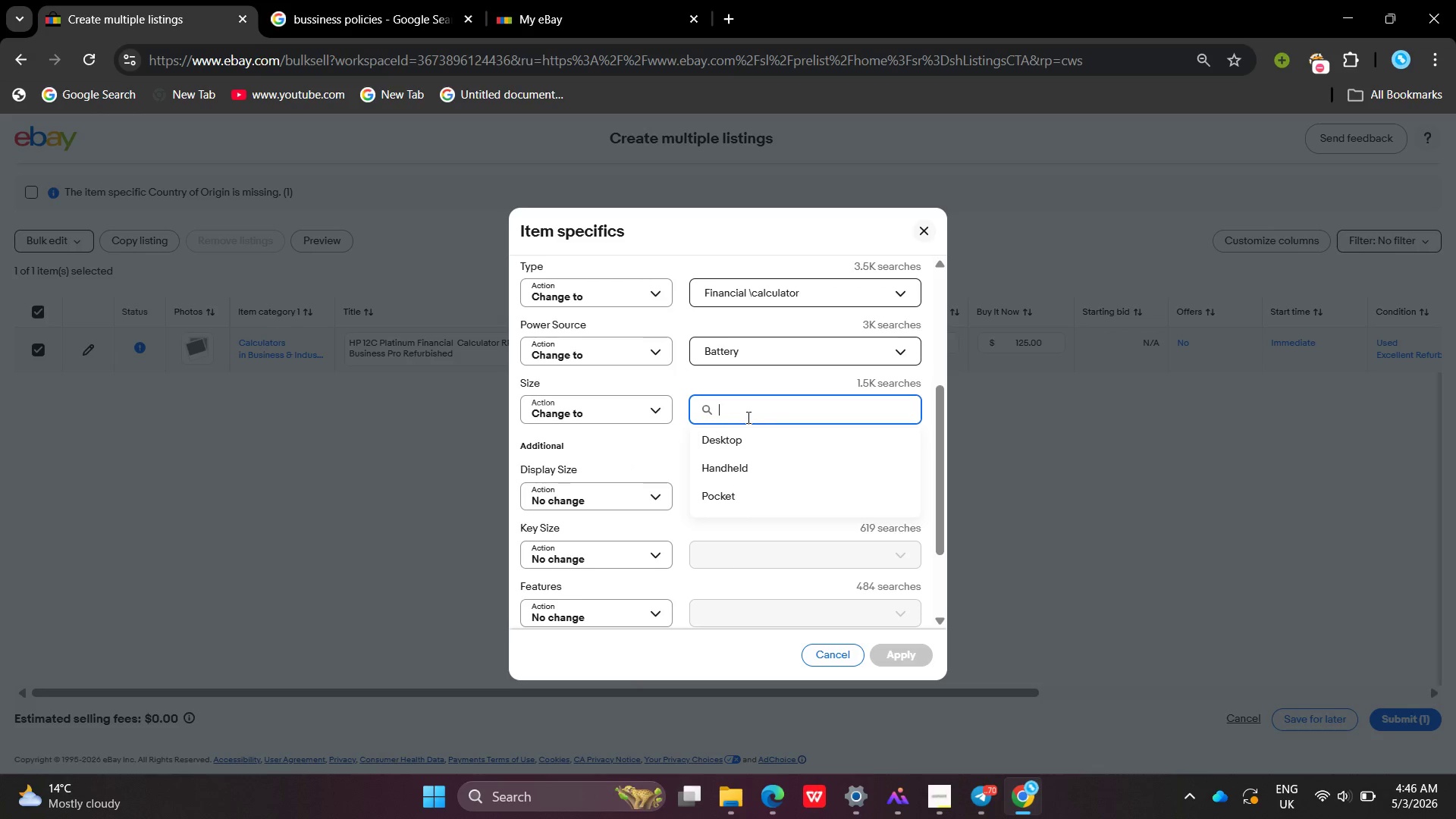 
type(4 lbz)
 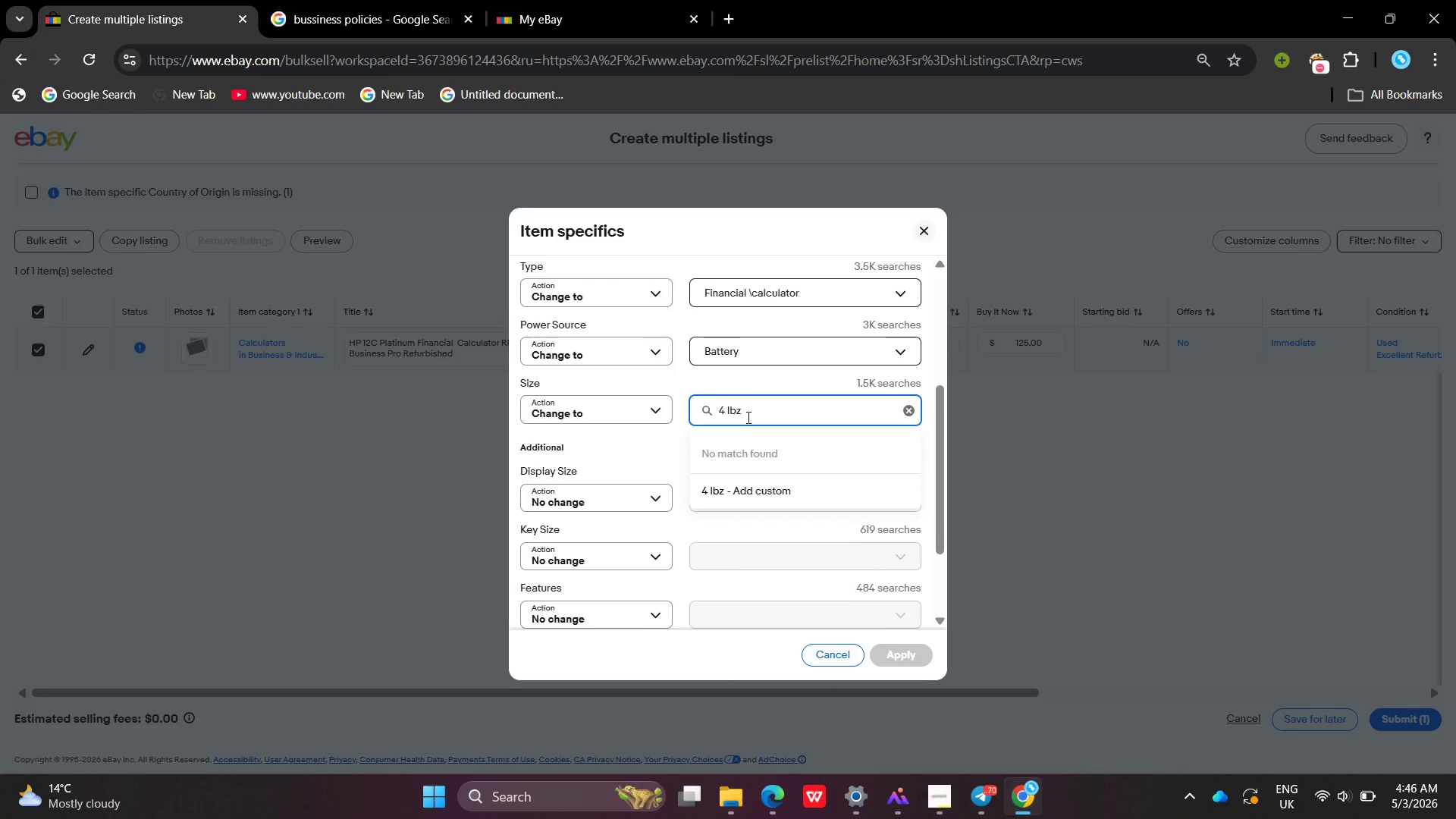 
key(Enter)
 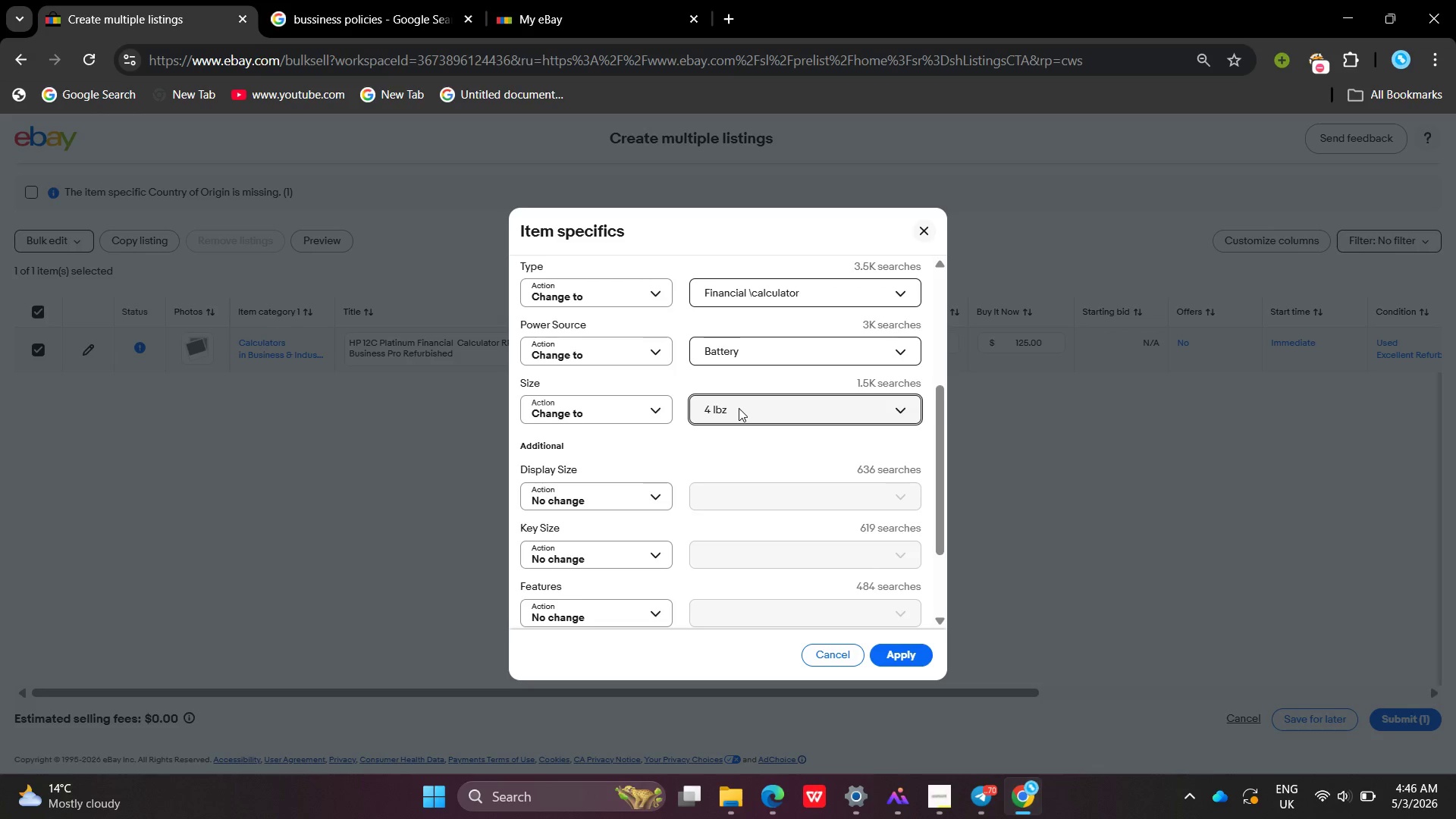 
left_click([739, 408])
 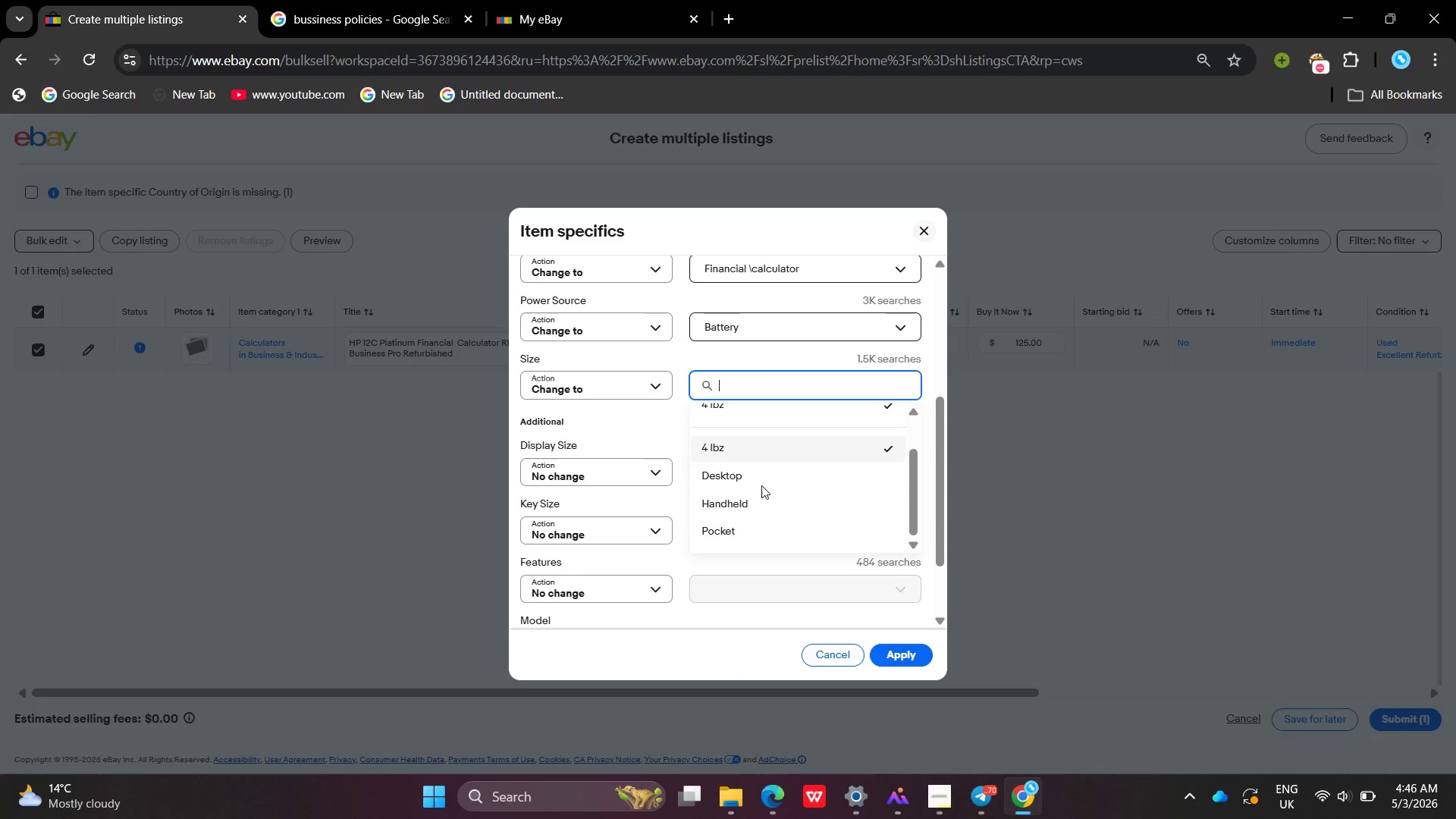 
wait(5.16)
 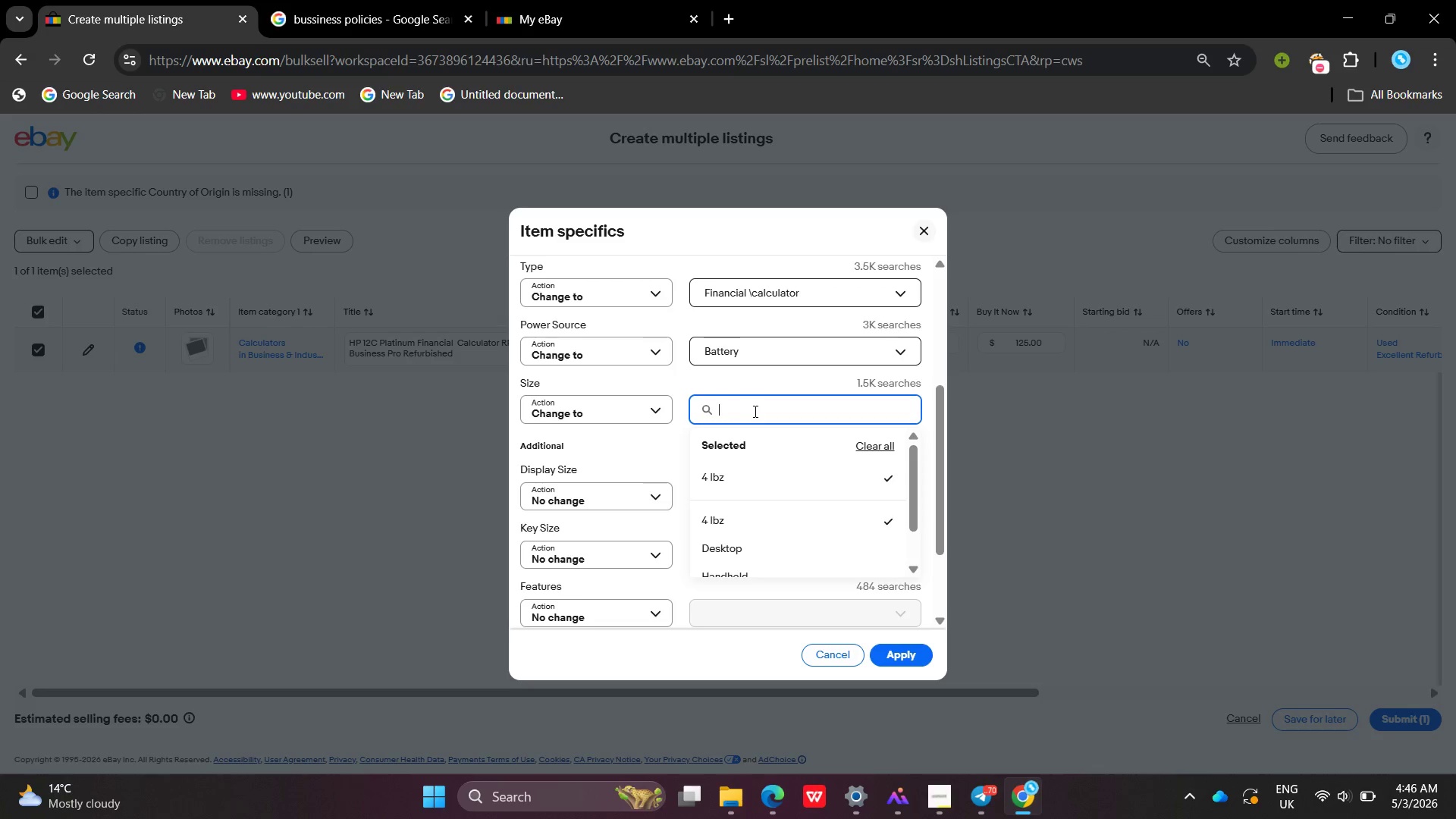 
left_click([752, 526])
 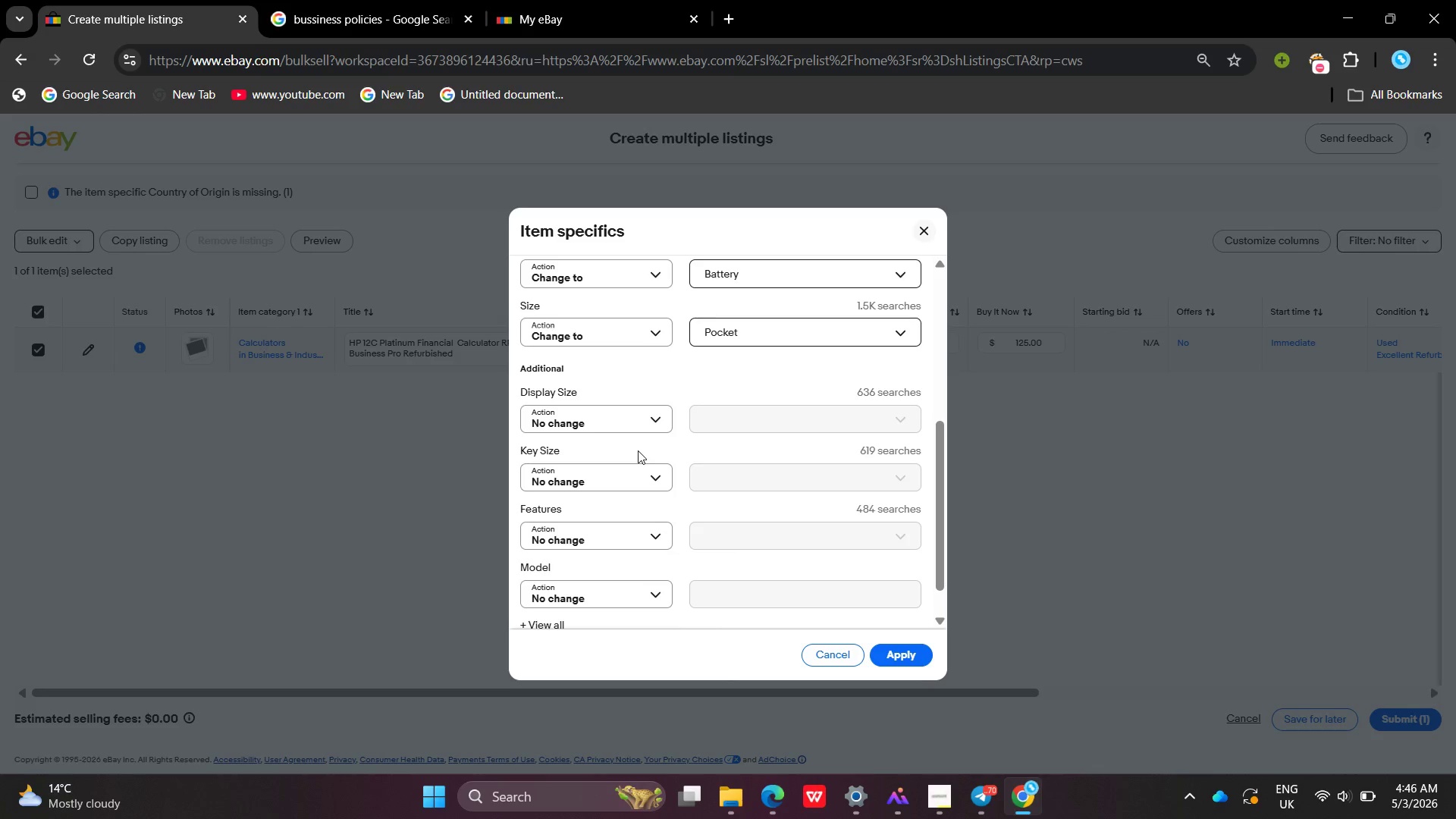 
wait(20.19)
 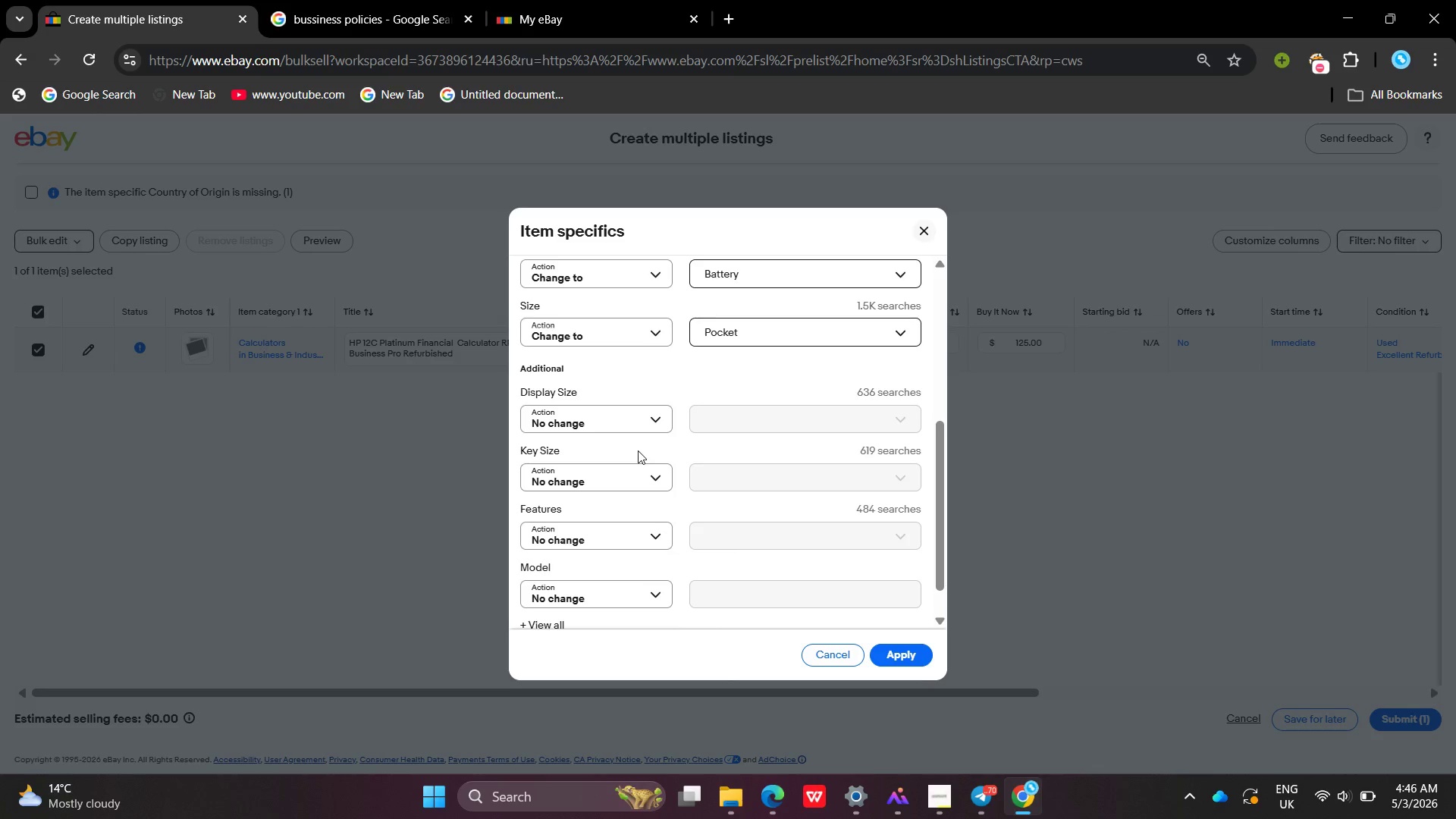 
left_click([646, 498])
 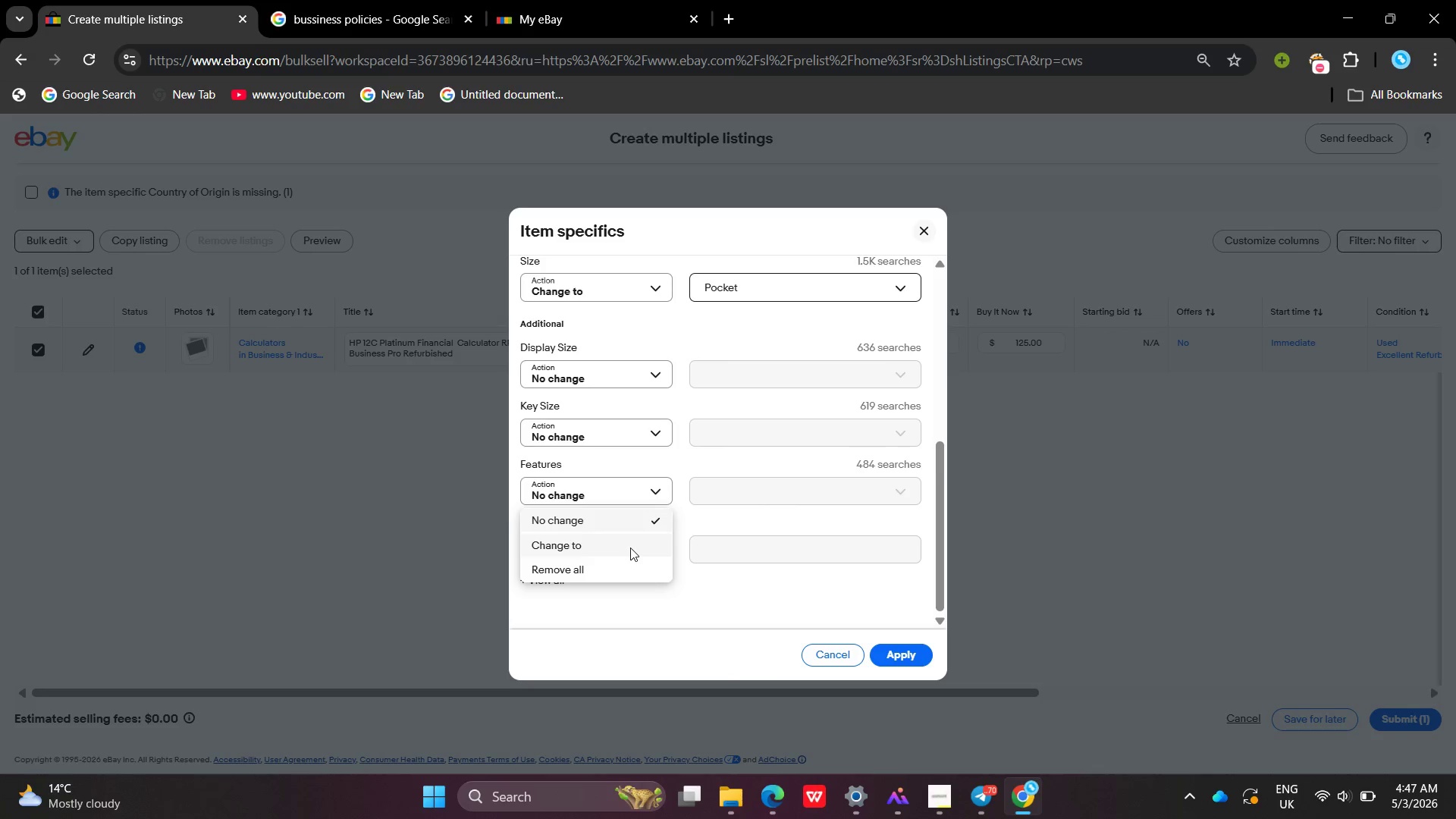 
left_click([630, 548])
 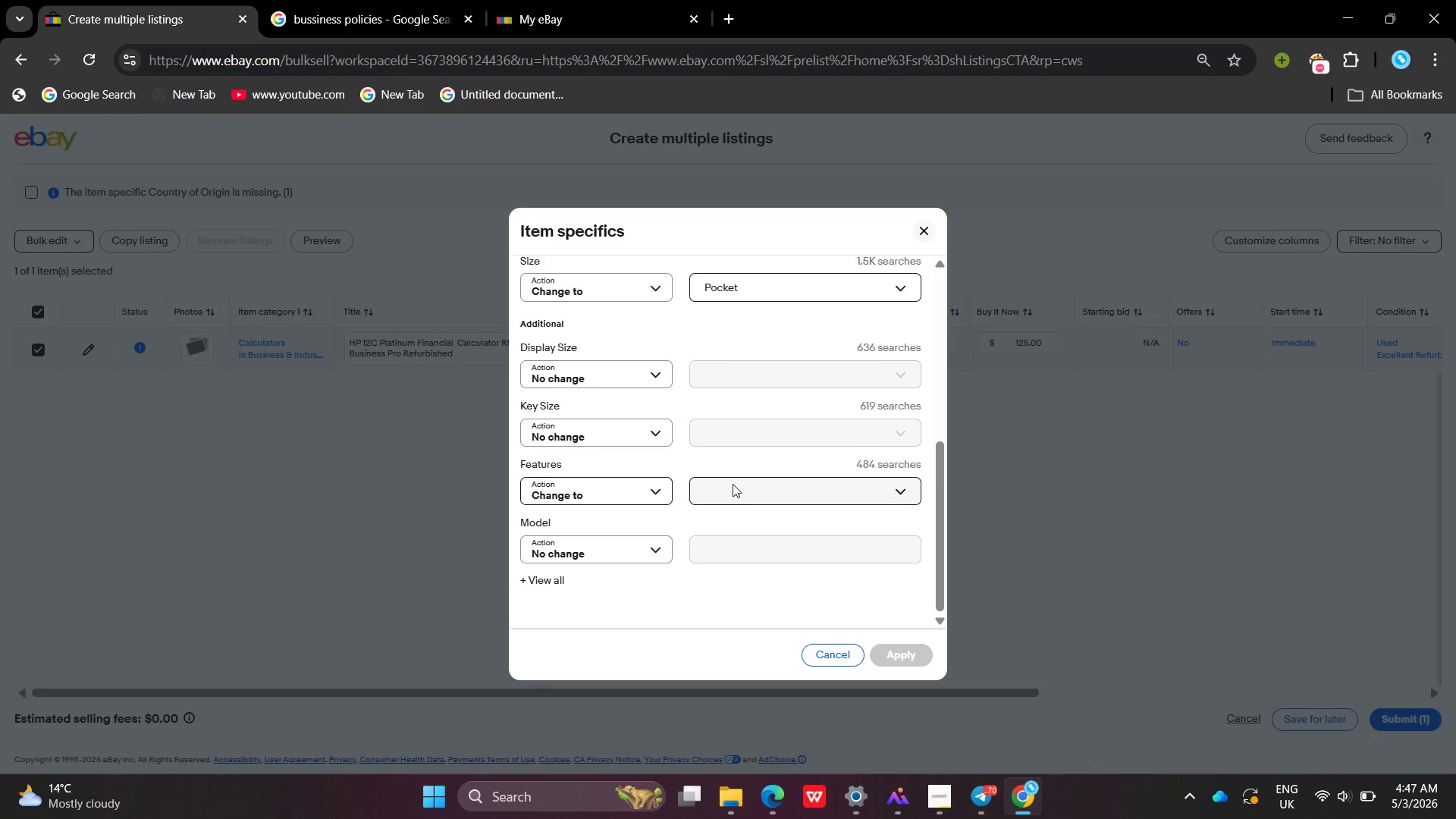 
left_click([733, 484])
 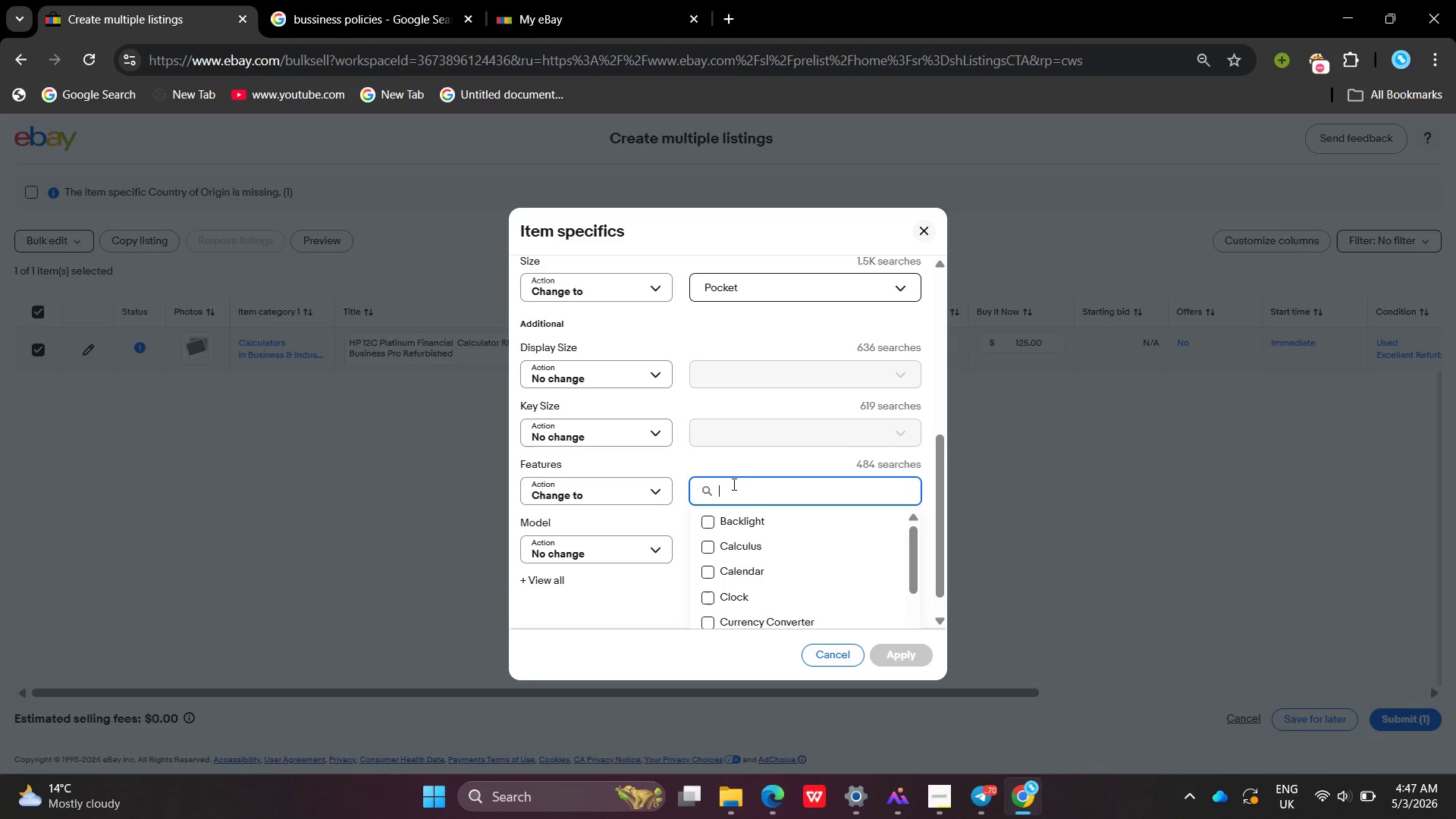 
type(NPV, IRR , Loan Fun)
key(Backspace)
key(Backspace)
key(Backspace)
key(Backspace)
type( Calculations )
 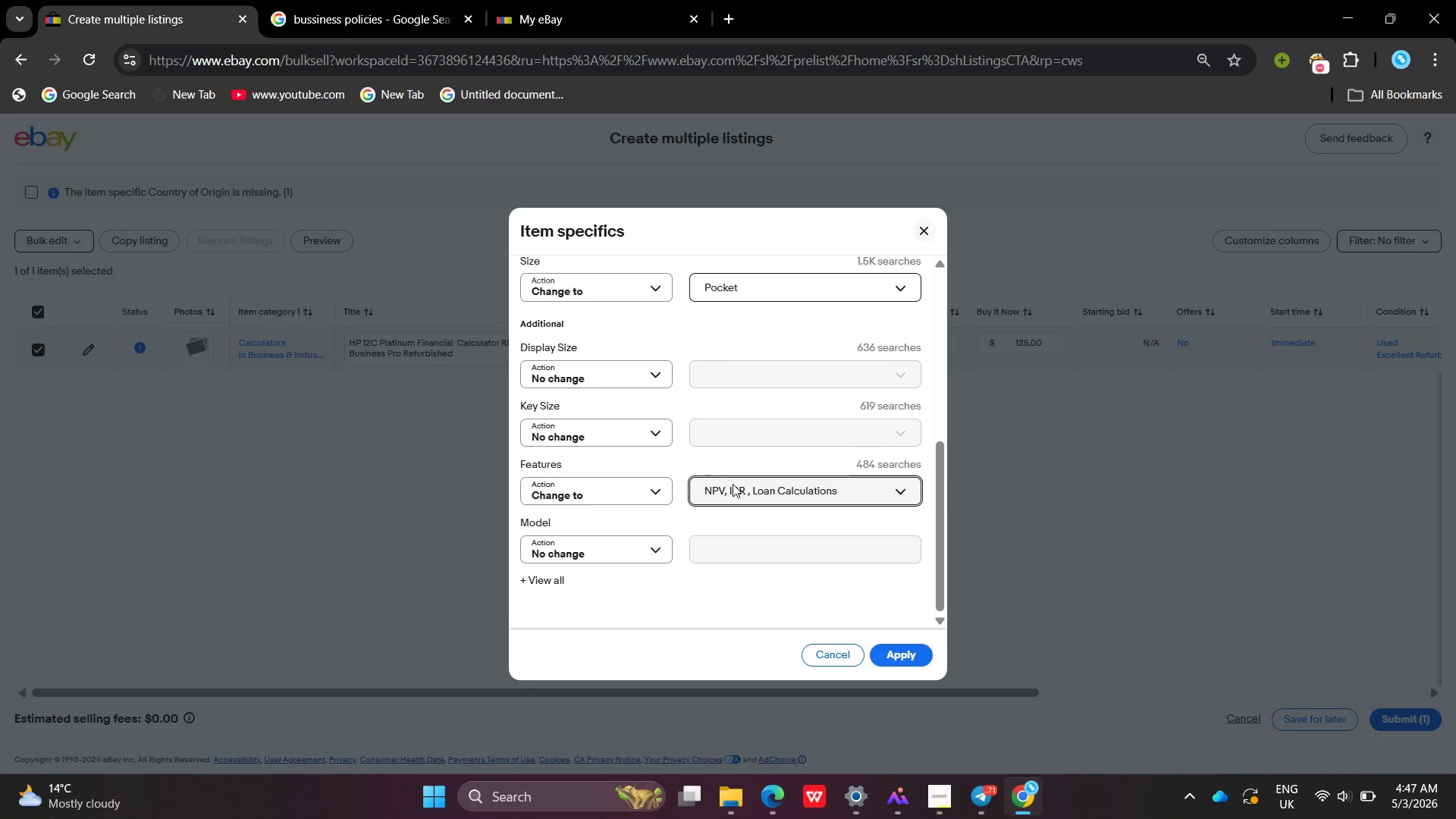 
 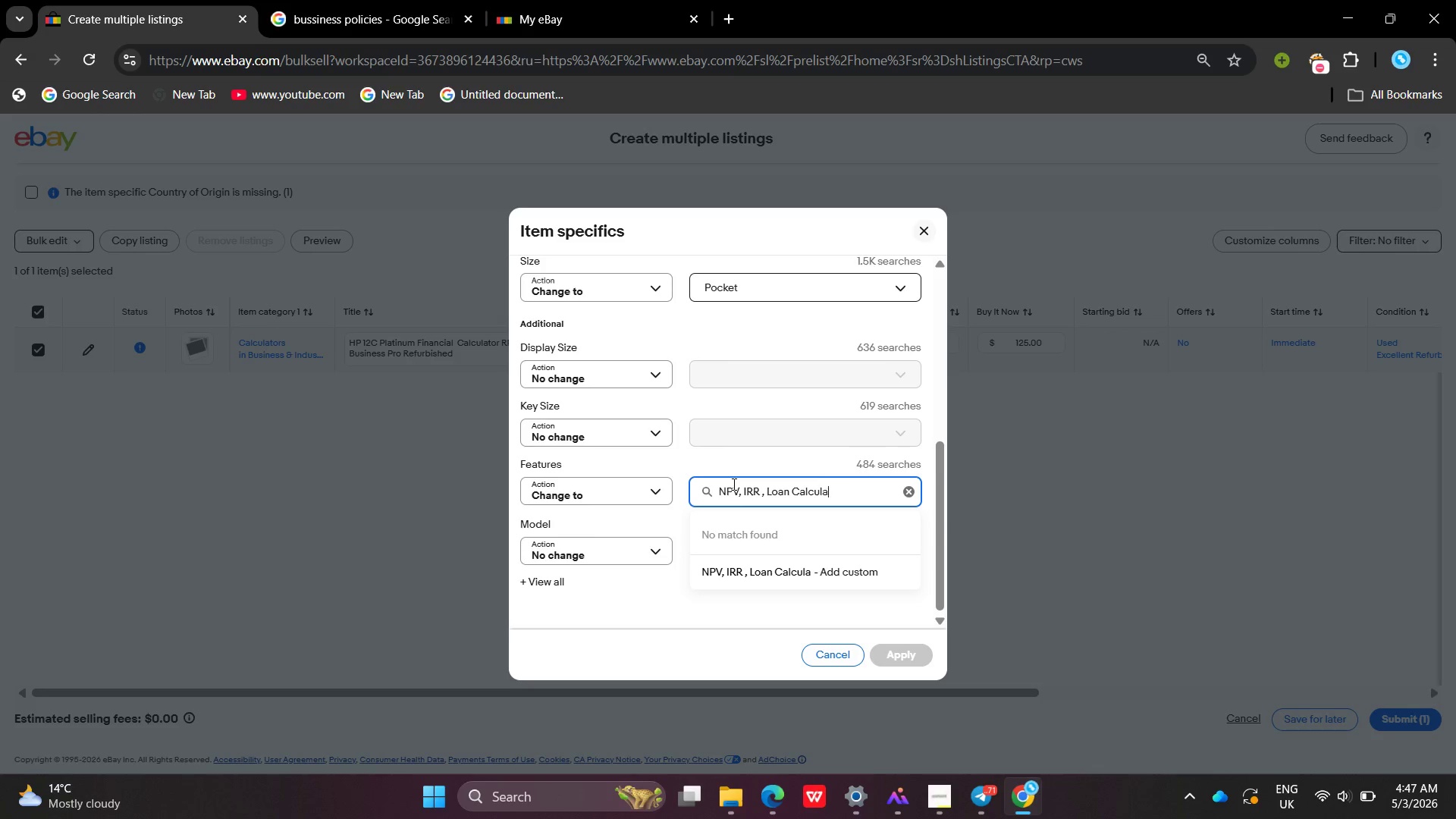 
key(Enter)
 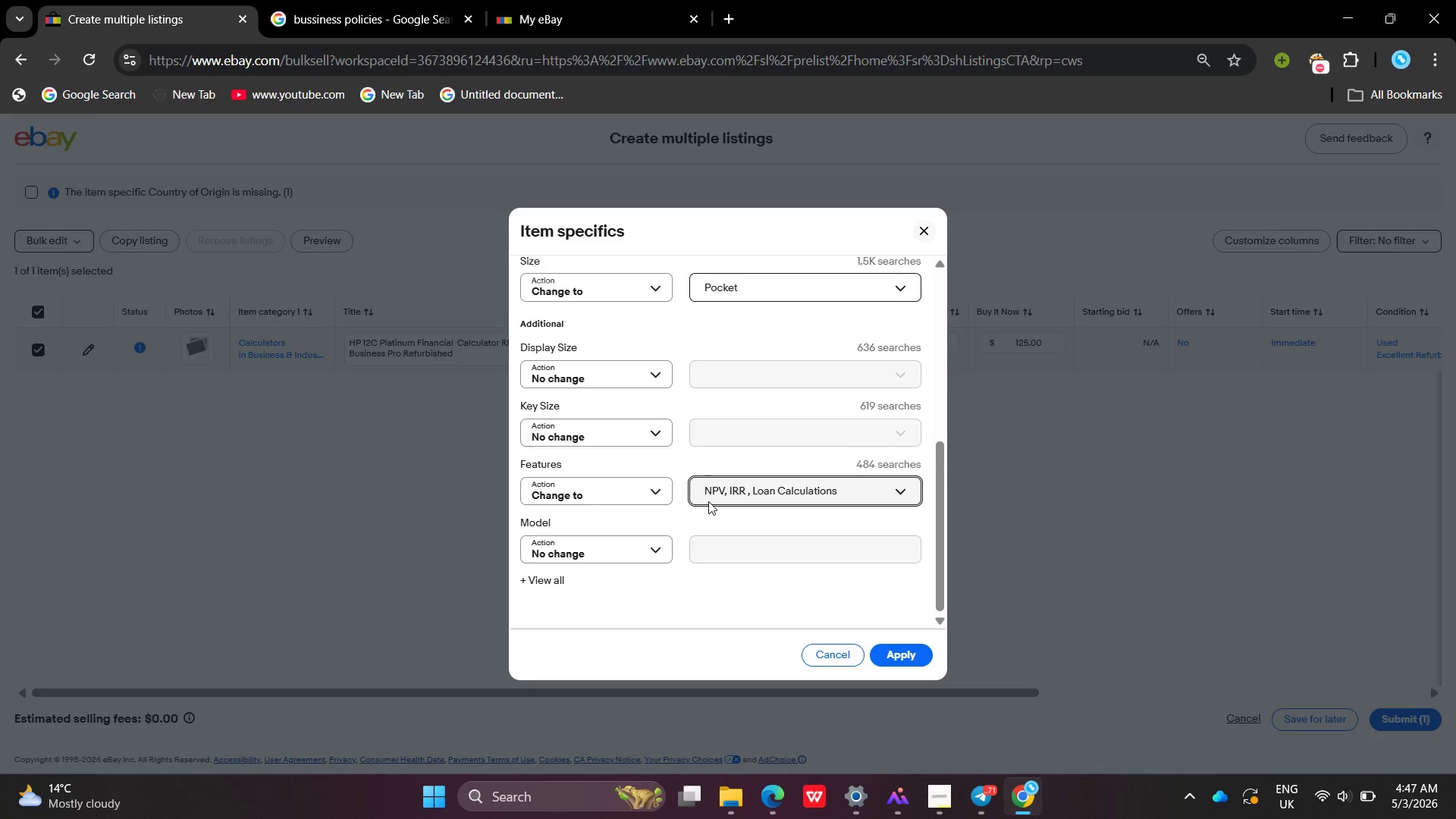 
left_click([629, 570])
 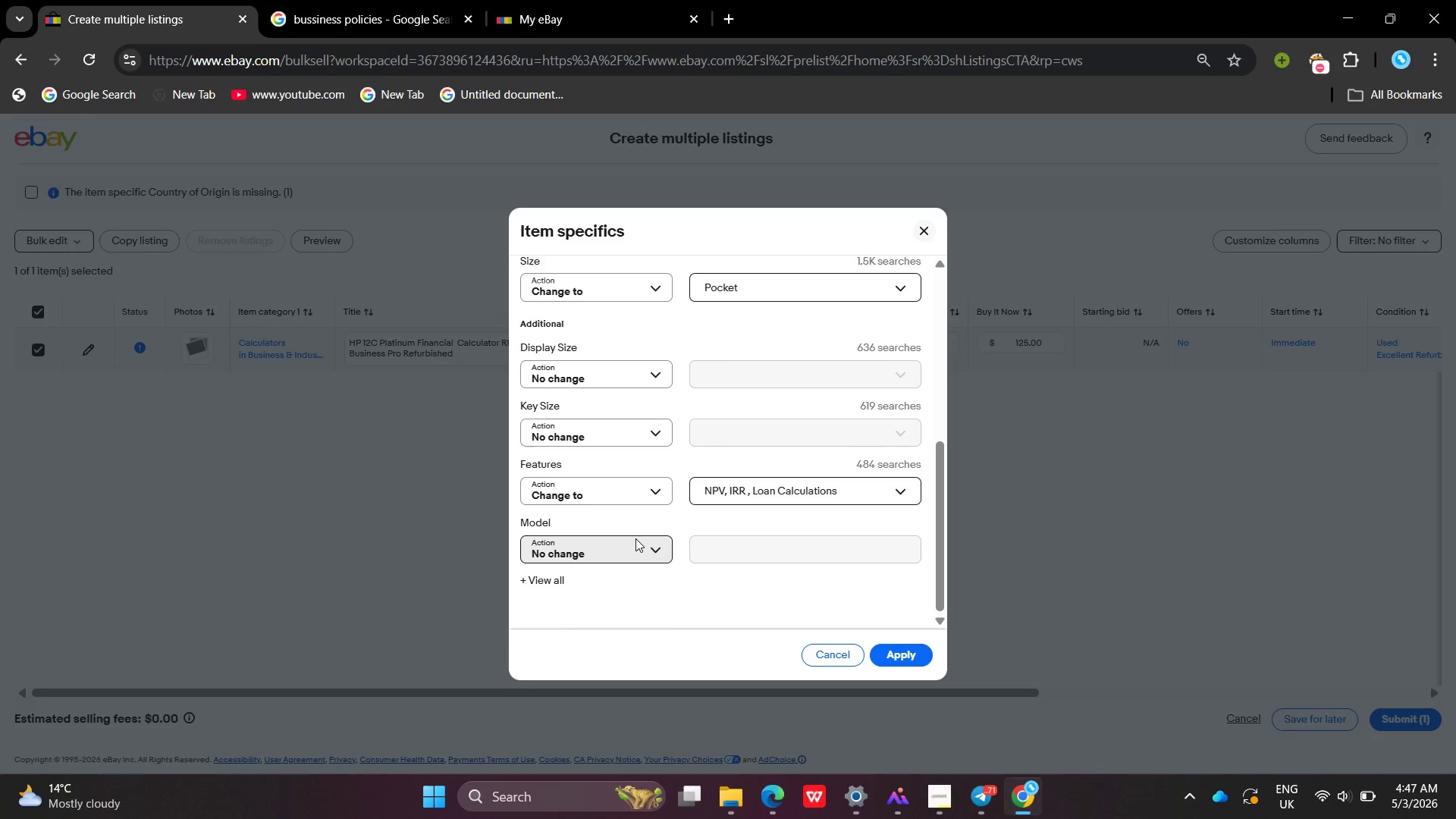 
left_click([635, 538])
 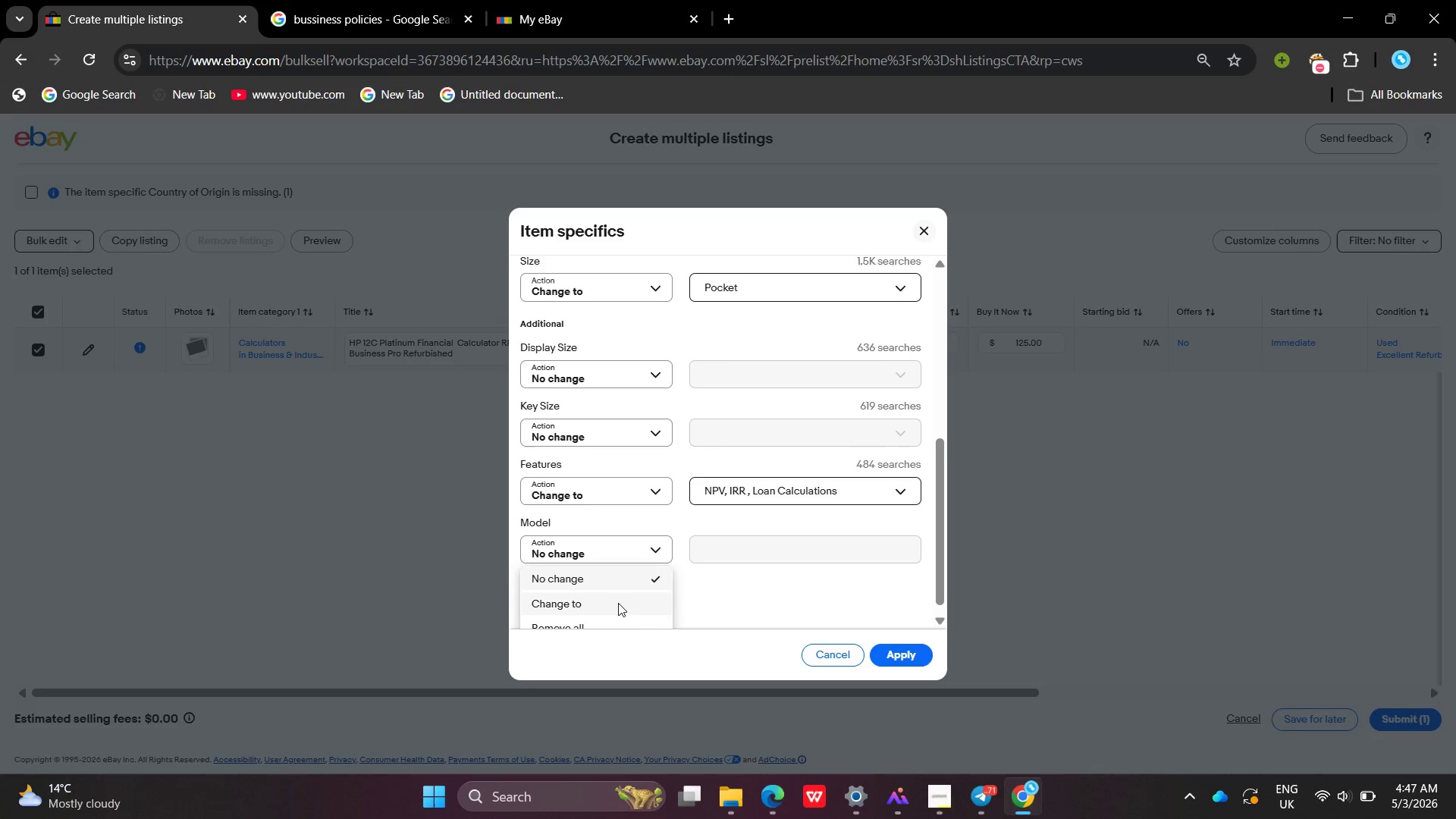 
left_click([618, 603])
 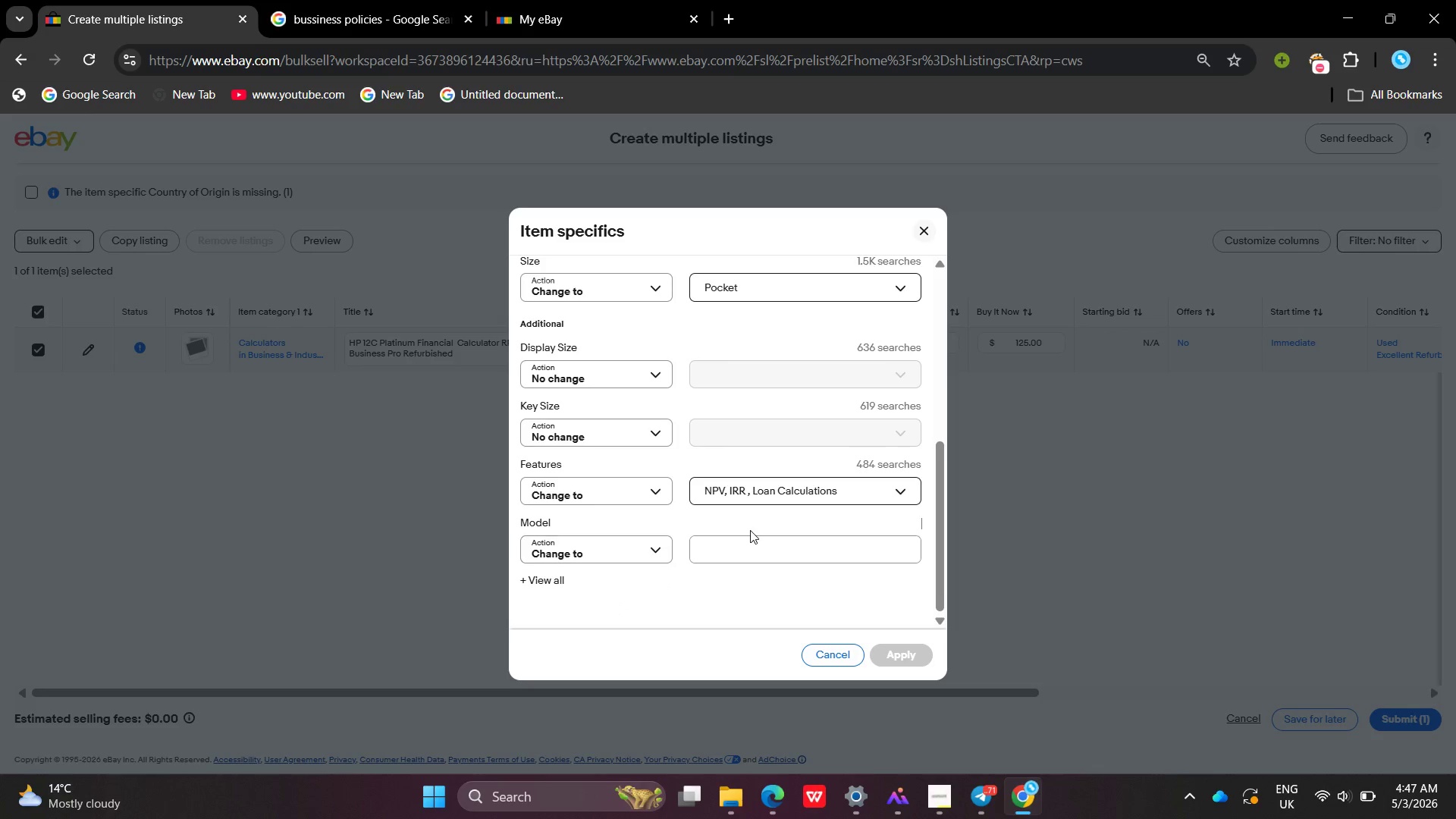 
left_click_drag(start_coordinate=[750, 530], to_coordinate=[741, 548])
 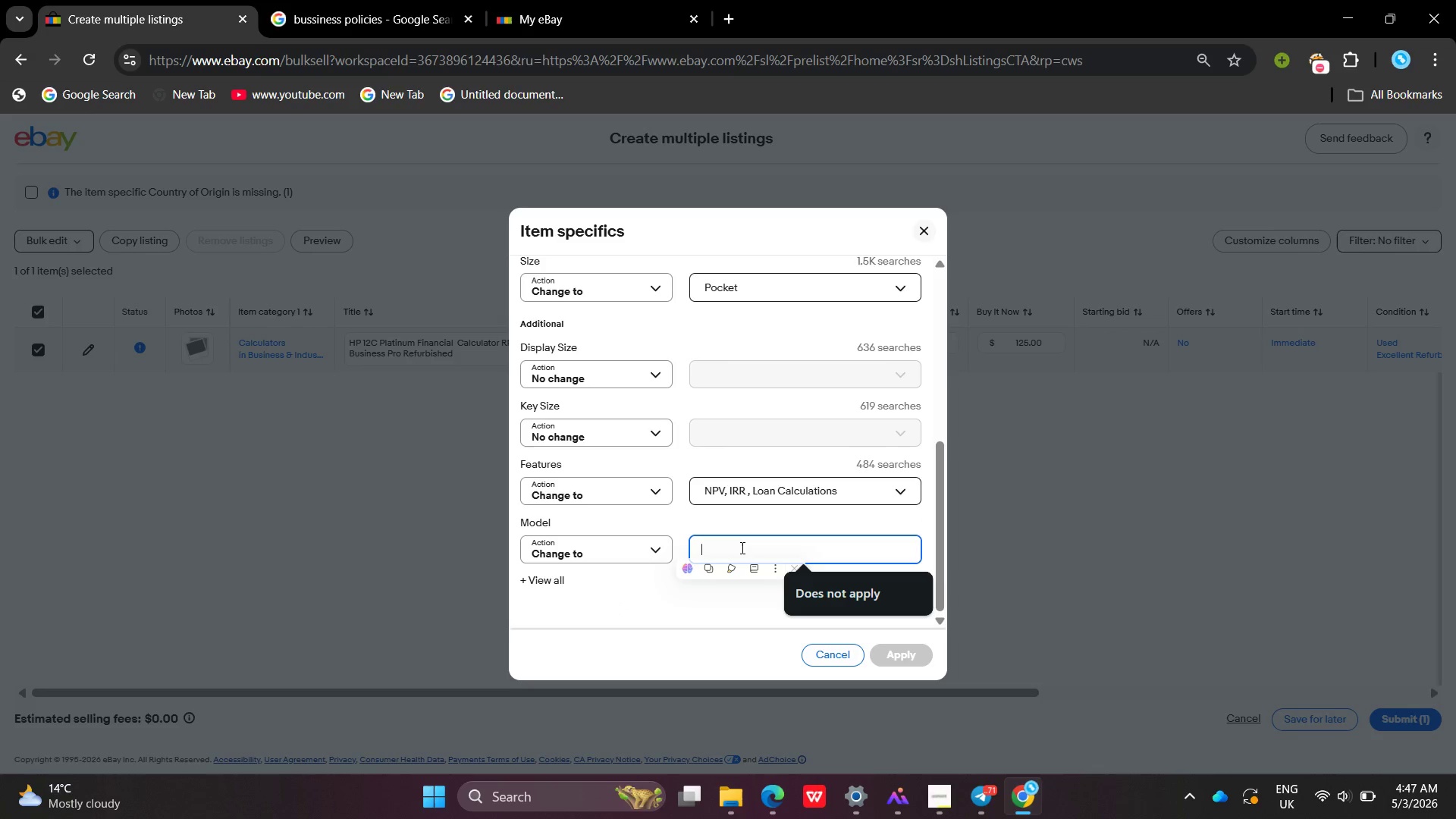 
double_click([741, 548])
 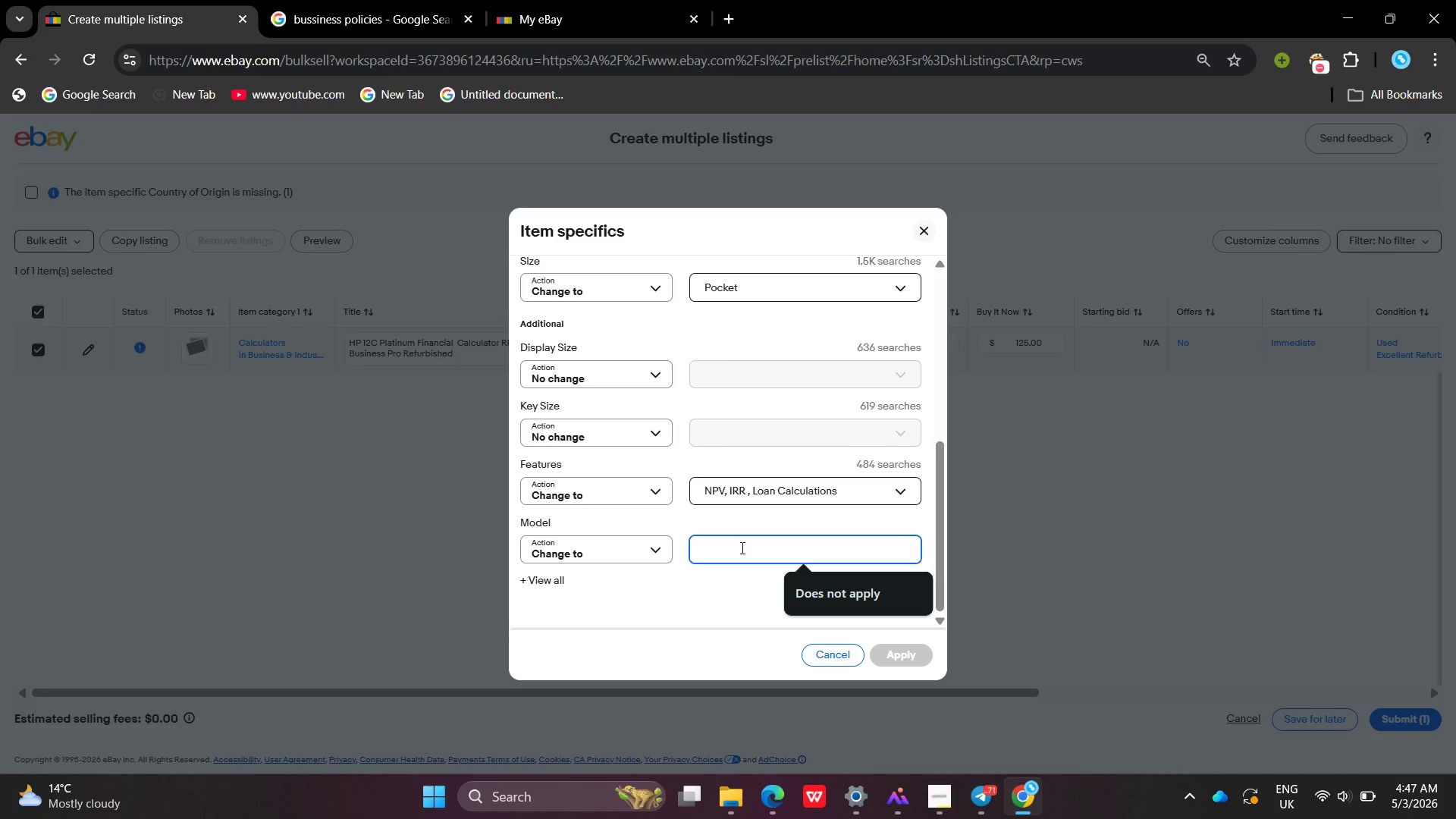 
type(!@)
key(Backspace)
key(Backspace)
type(12 C)
key(Backspace)
key(Backspace)
type(C Platinuium )
key(Backspace)
key(Backspace)
key(Backspace)
 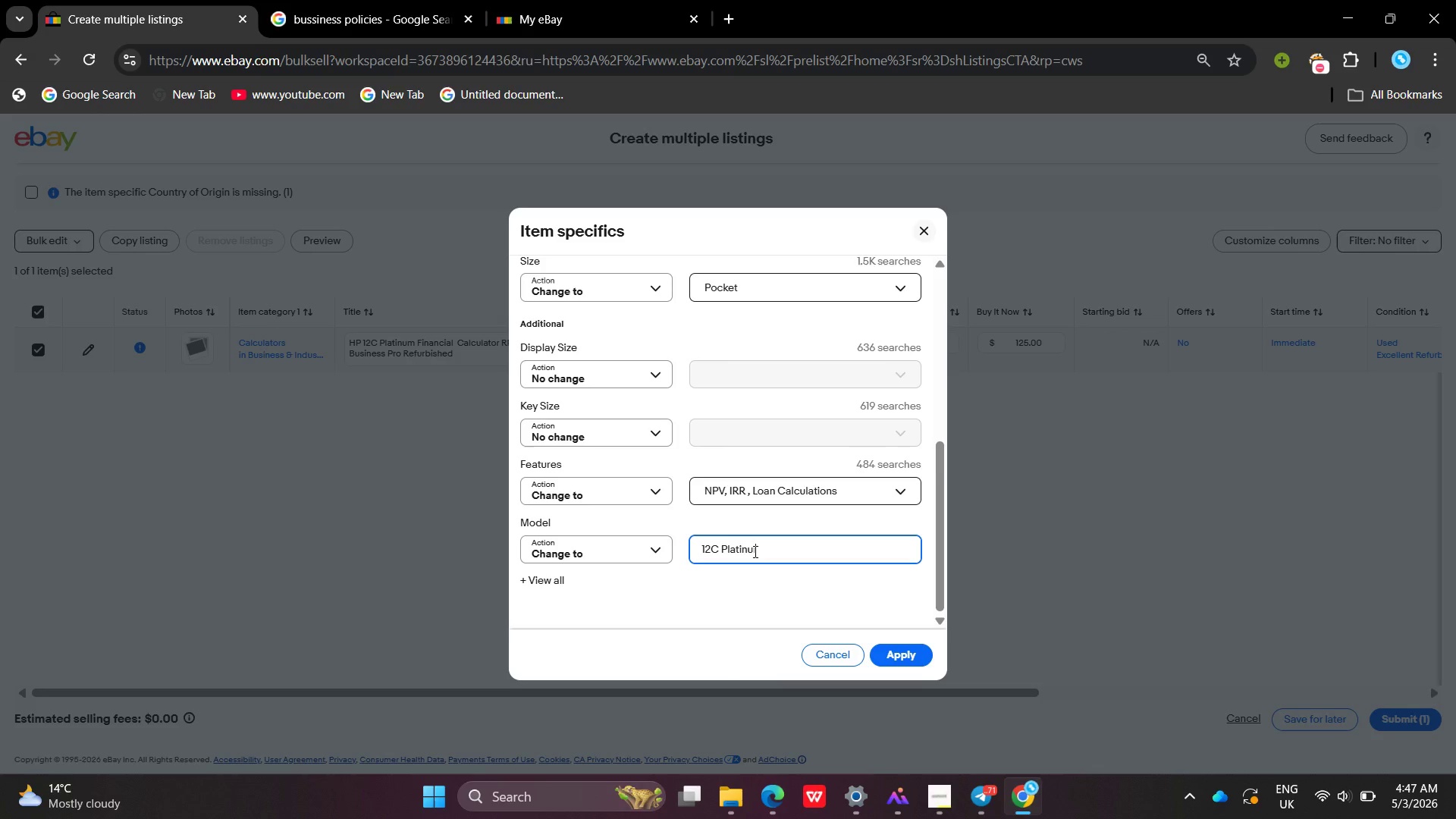 
wait(6.44)
 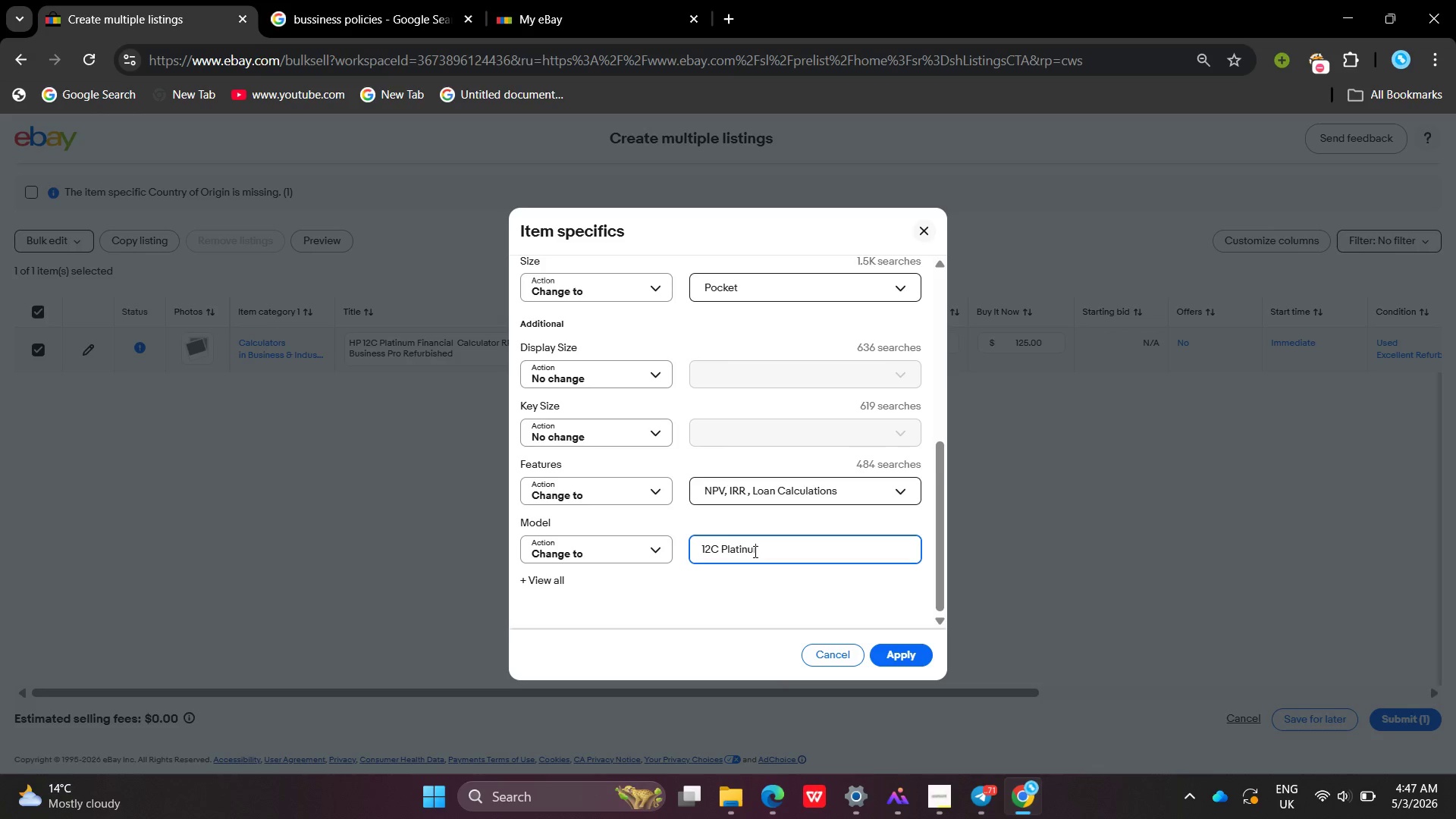 
key(Backspace)
key(Backspace)
type(um)
 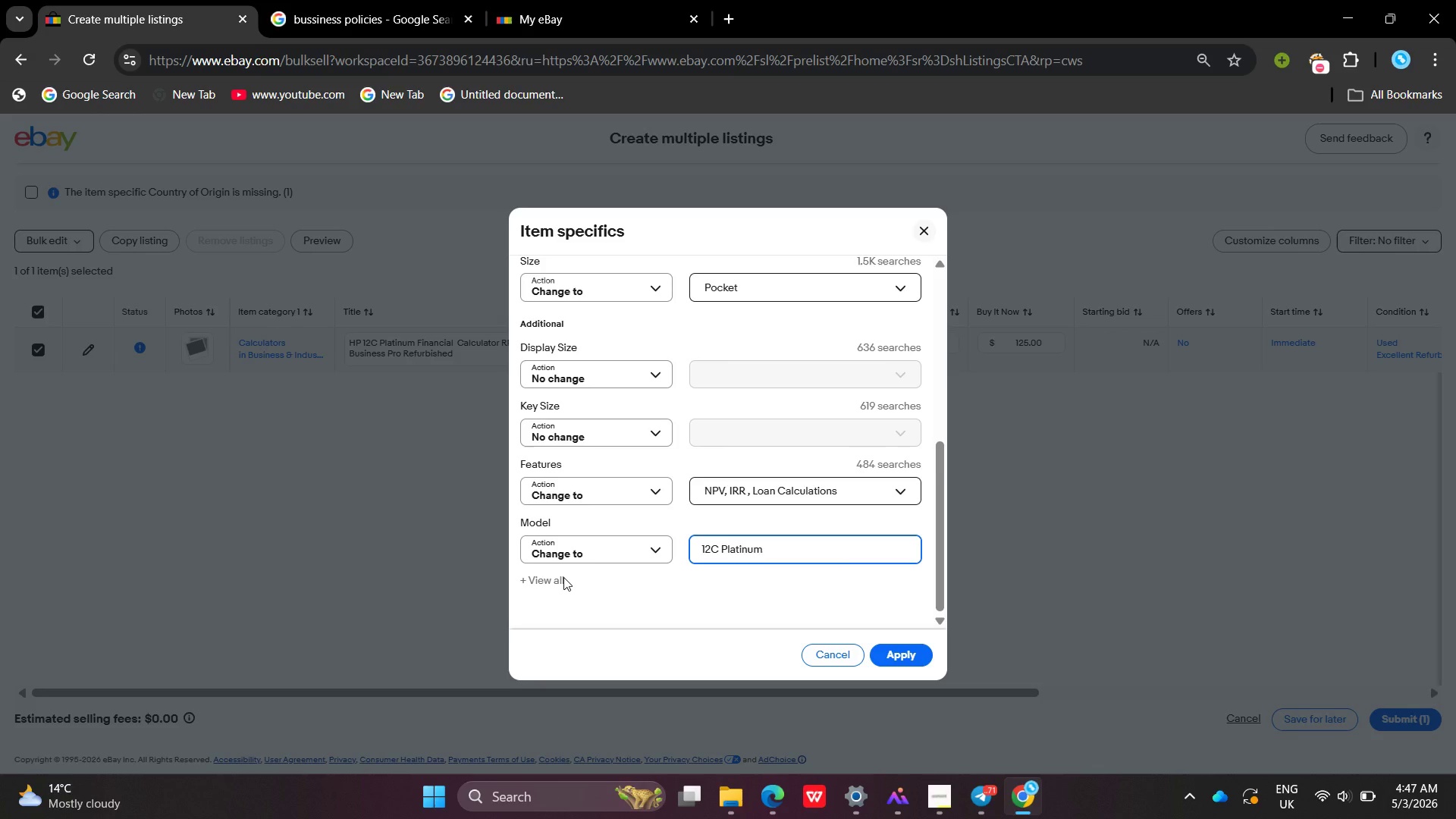 
left_click([563, 577])
 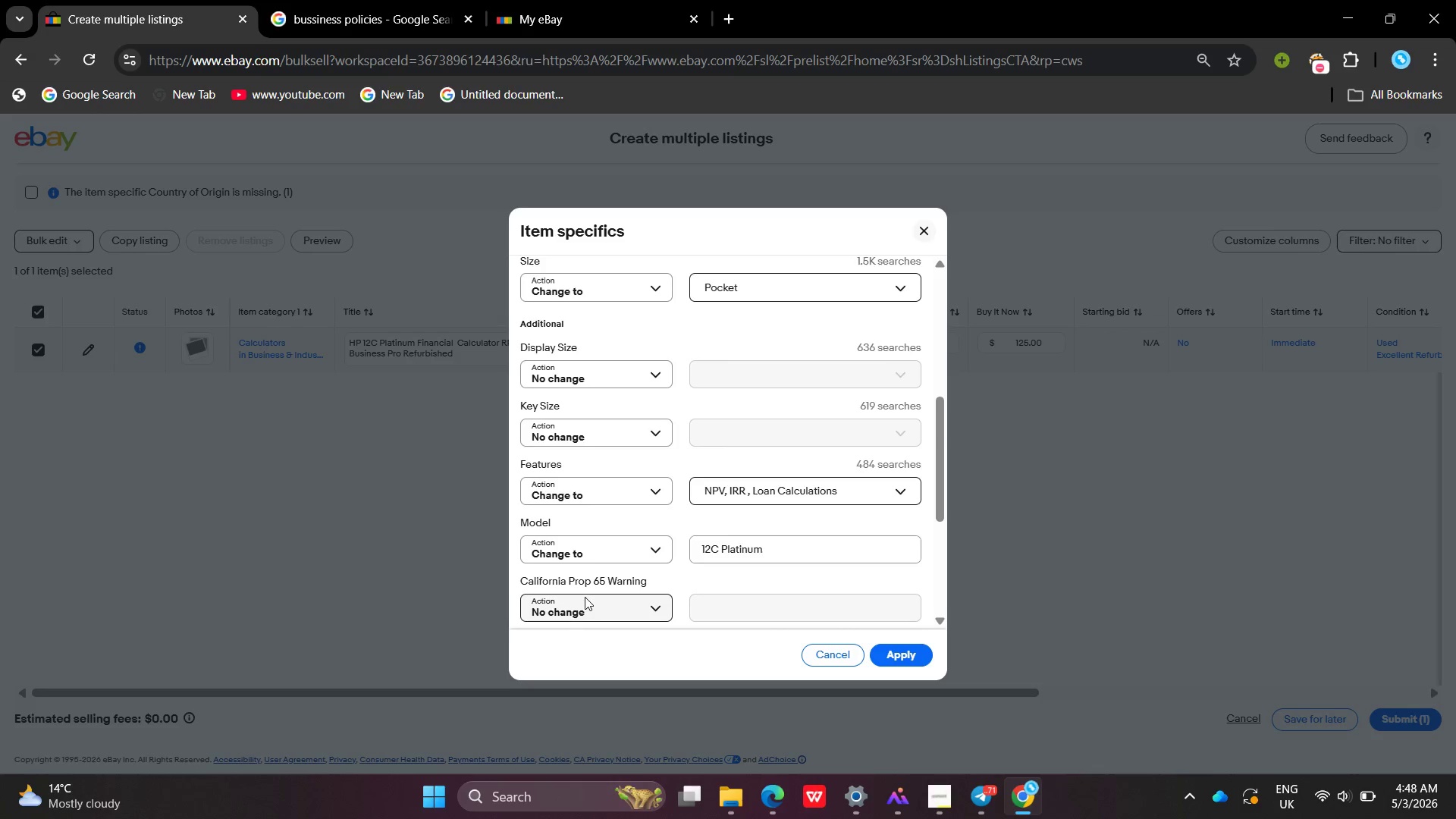 
left_click([585, 597])
 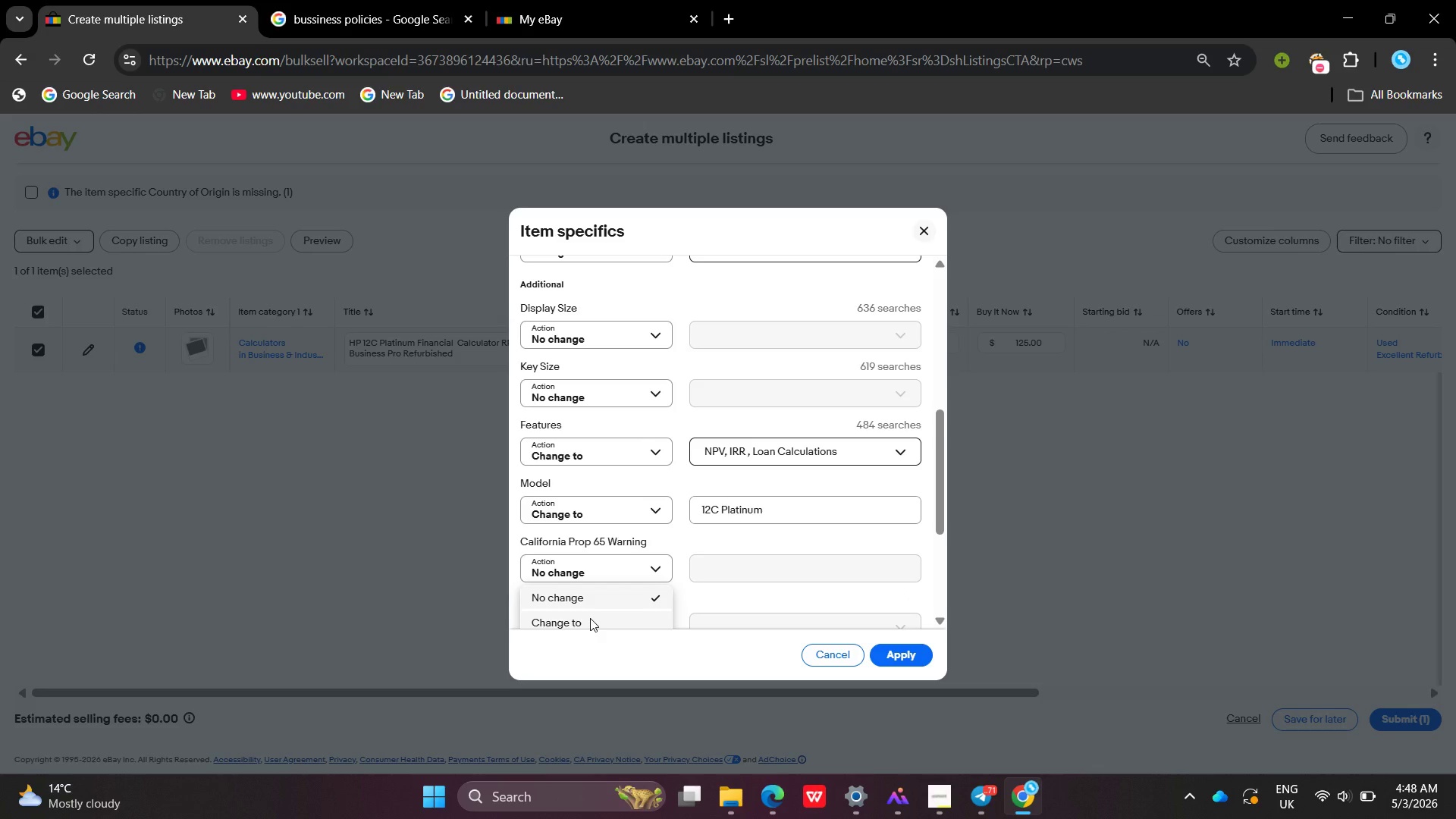 
left_click([590, 618])
 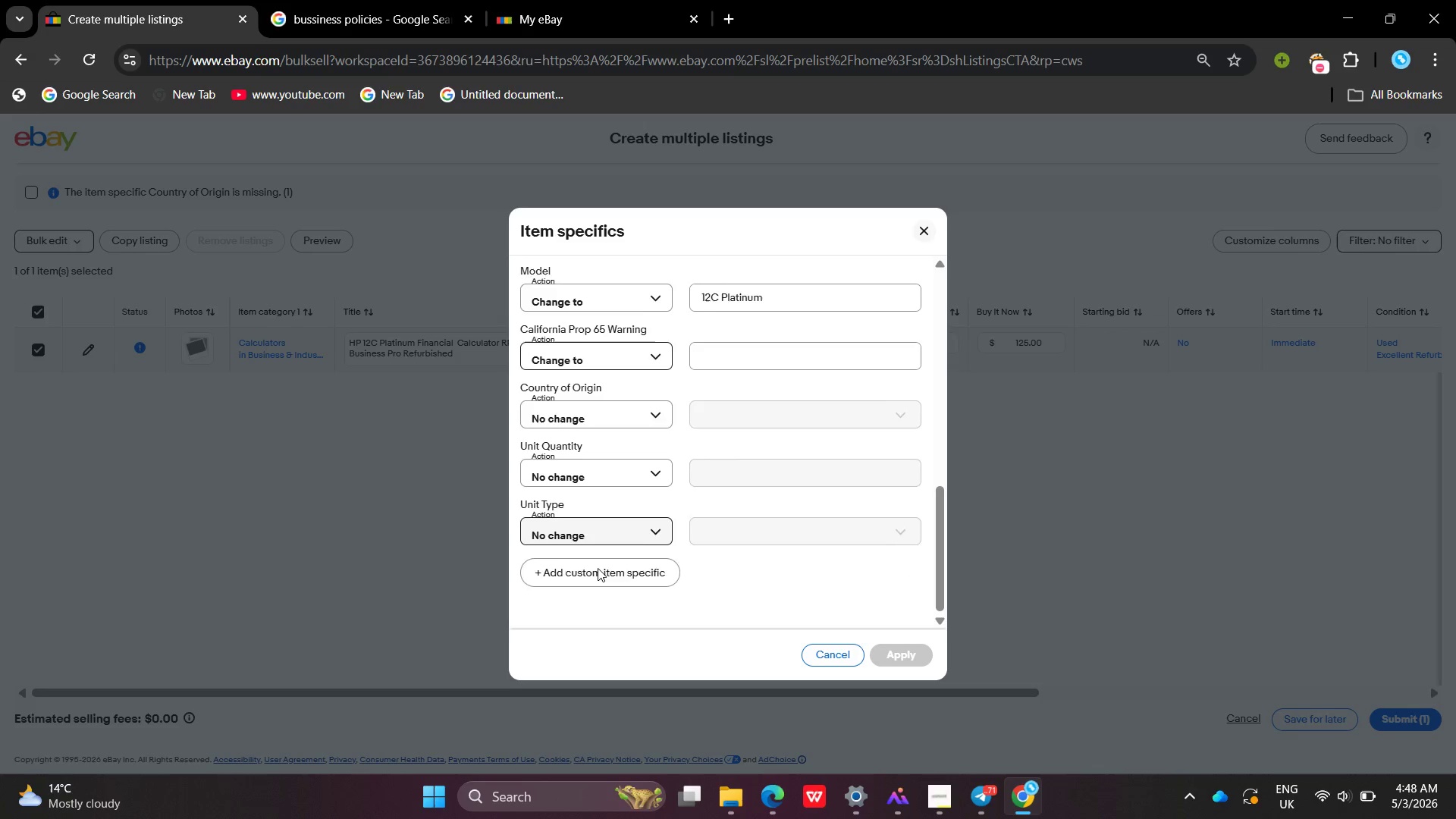 
left_click([598, 568])
 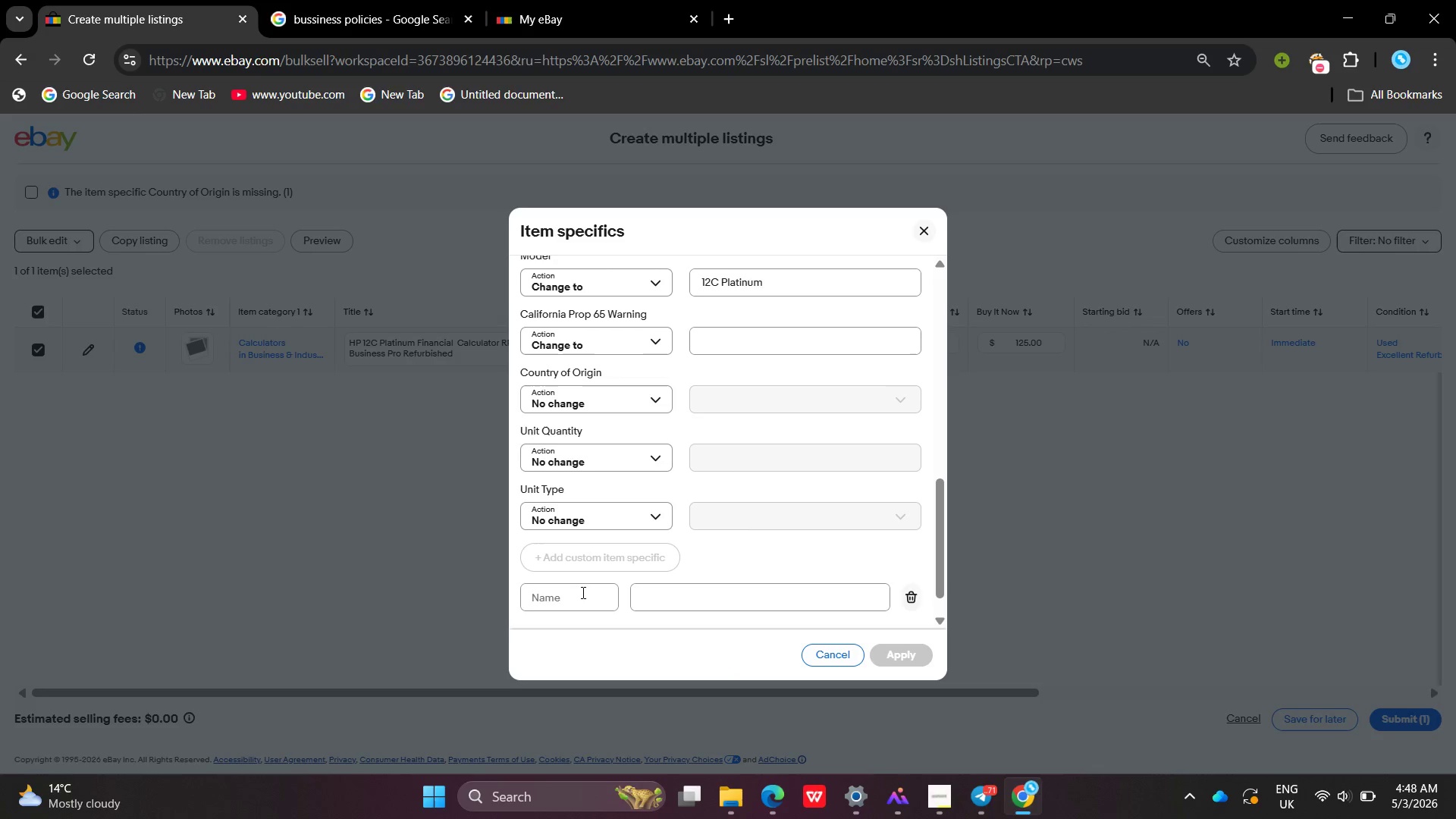 
left_click([582, 592])
 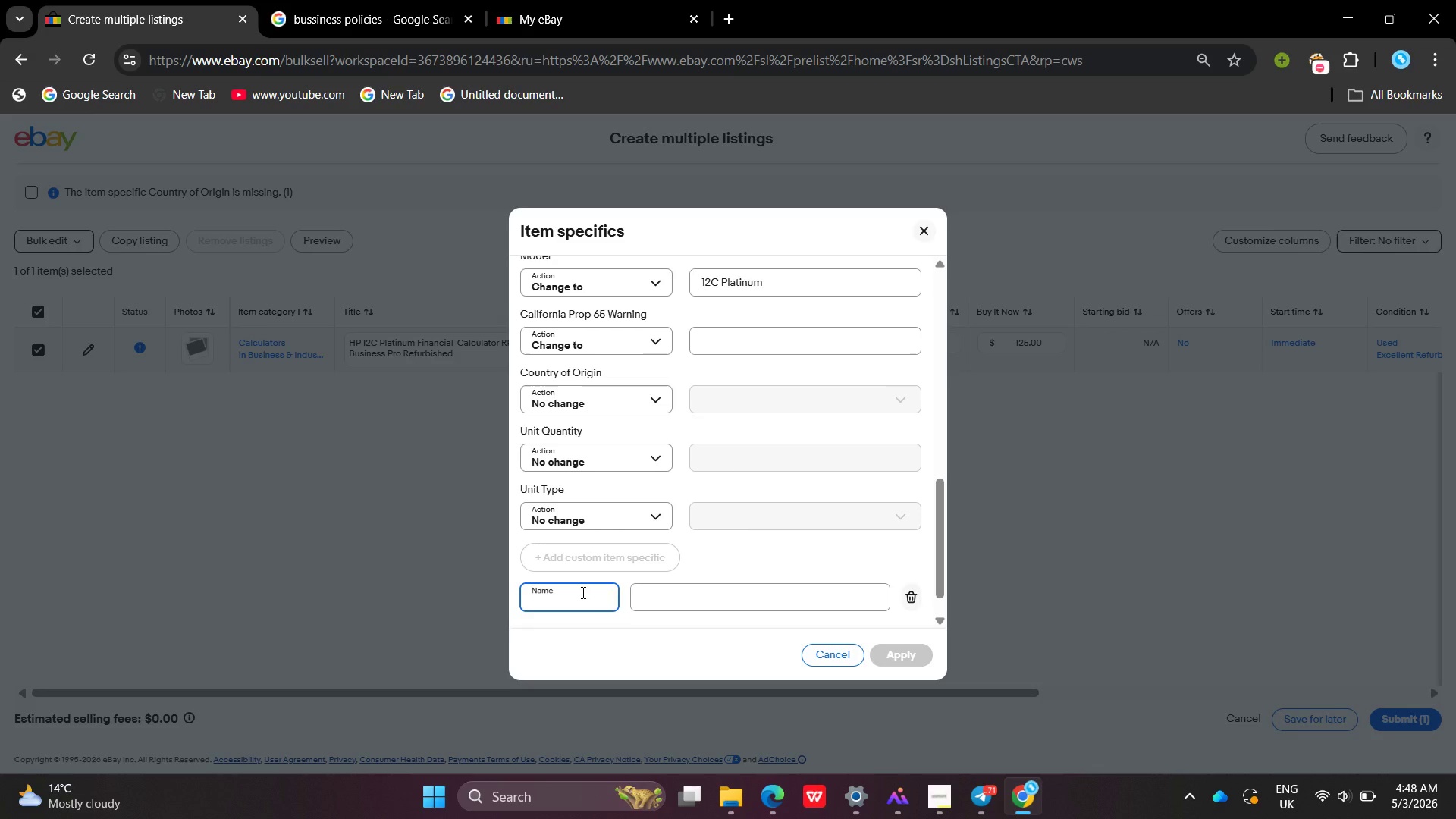 
type(Display t)
key(Backspace)
type(ty)
key(Backspace)
key(Backspace)
type(Ty)
key(Backspace)
key(Backspace)
key(Backspace)
type(Type)
 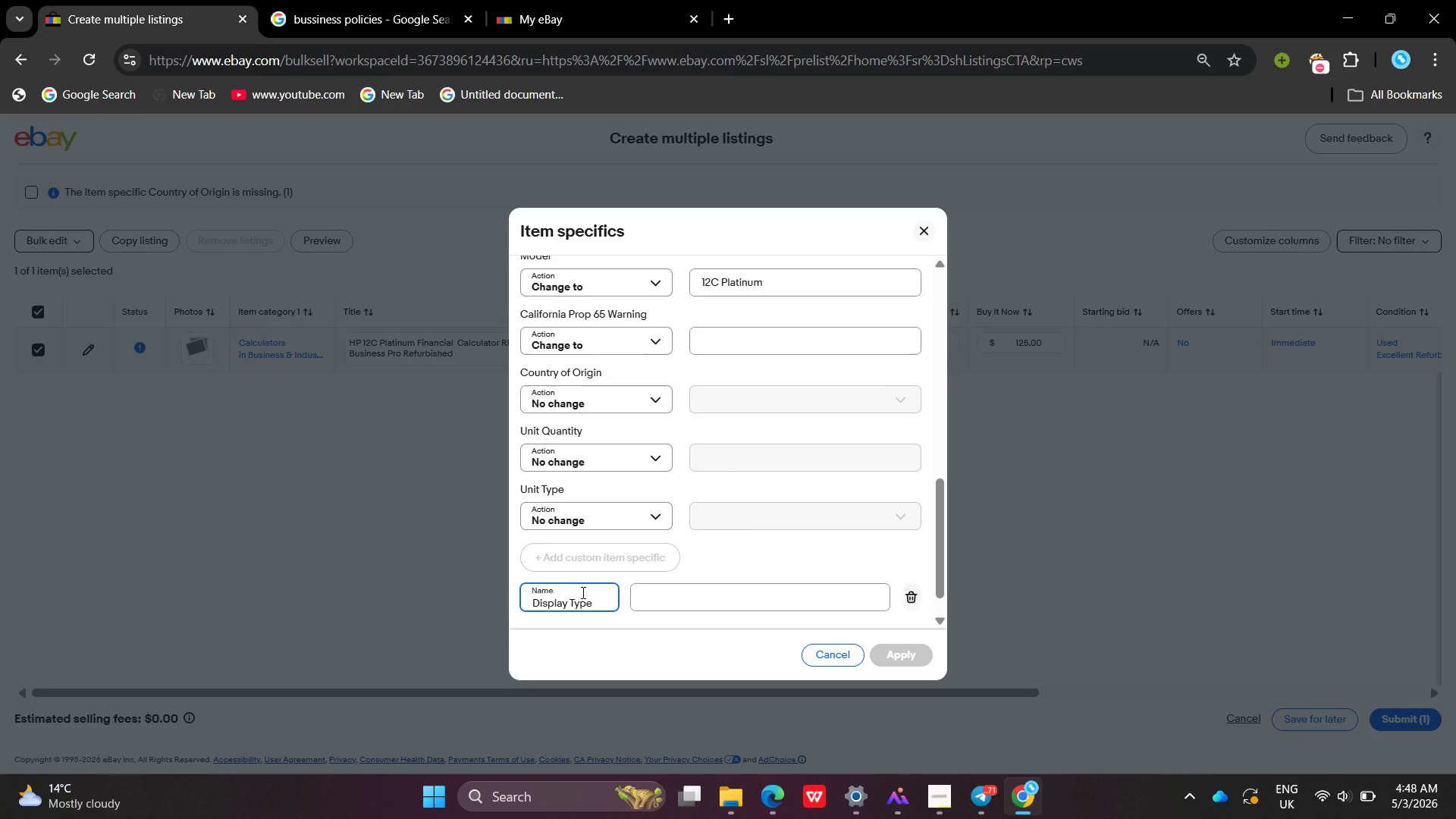 
hold_key(key=CapsLock, duration=0.34)
 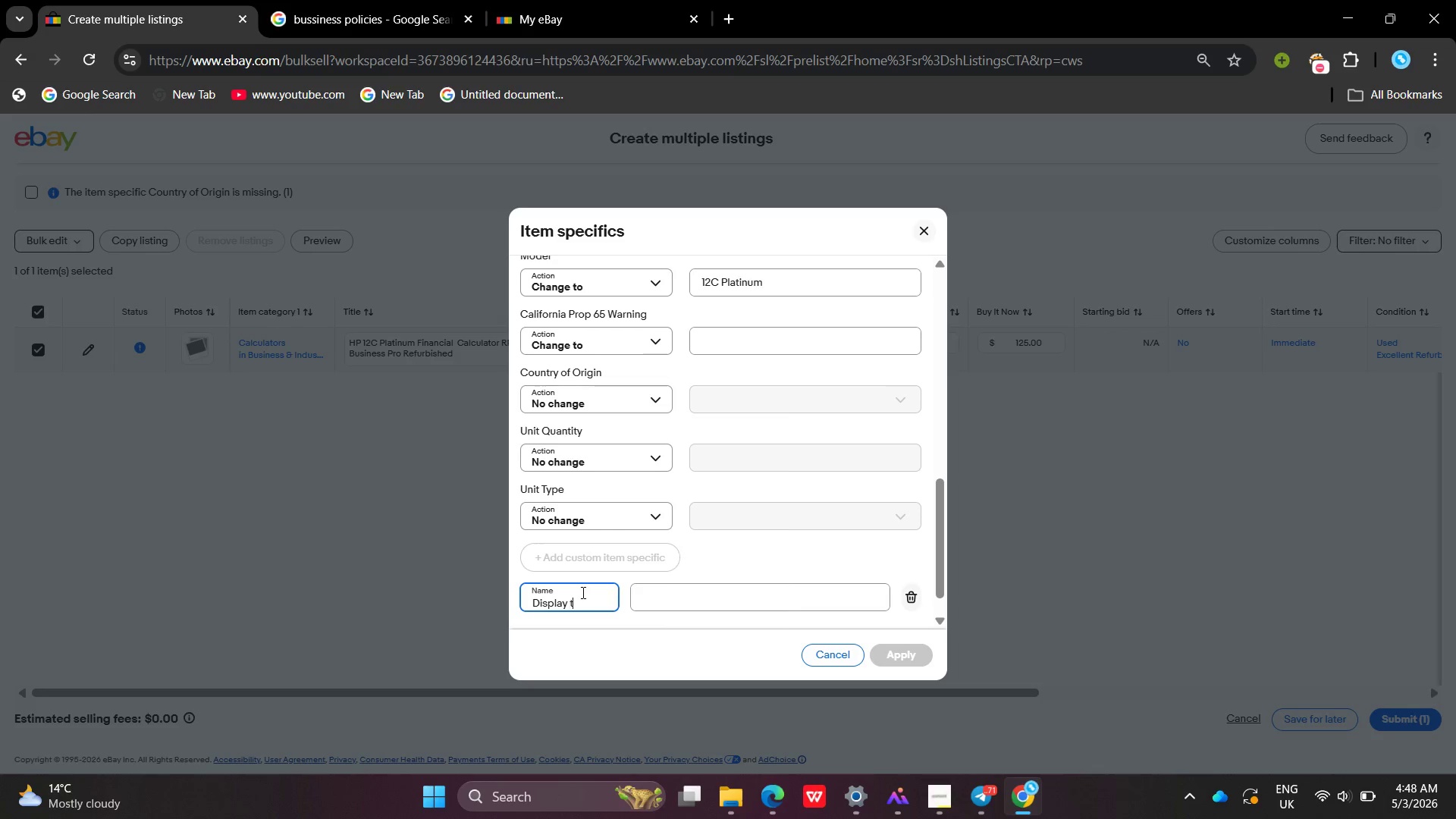 
hold_key(key=Backslash, duration=0.34)
 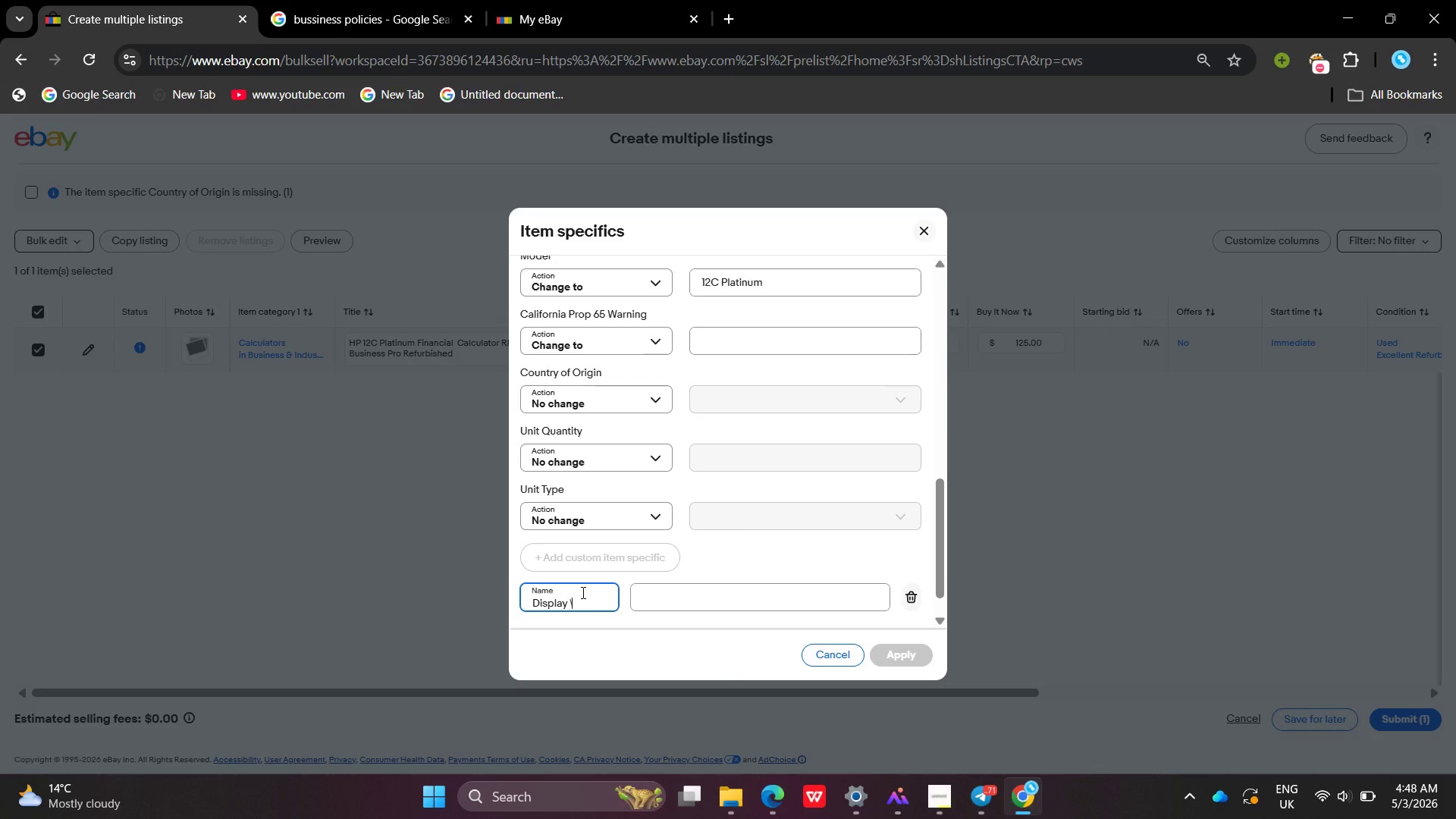 
left_click([692, 607])
 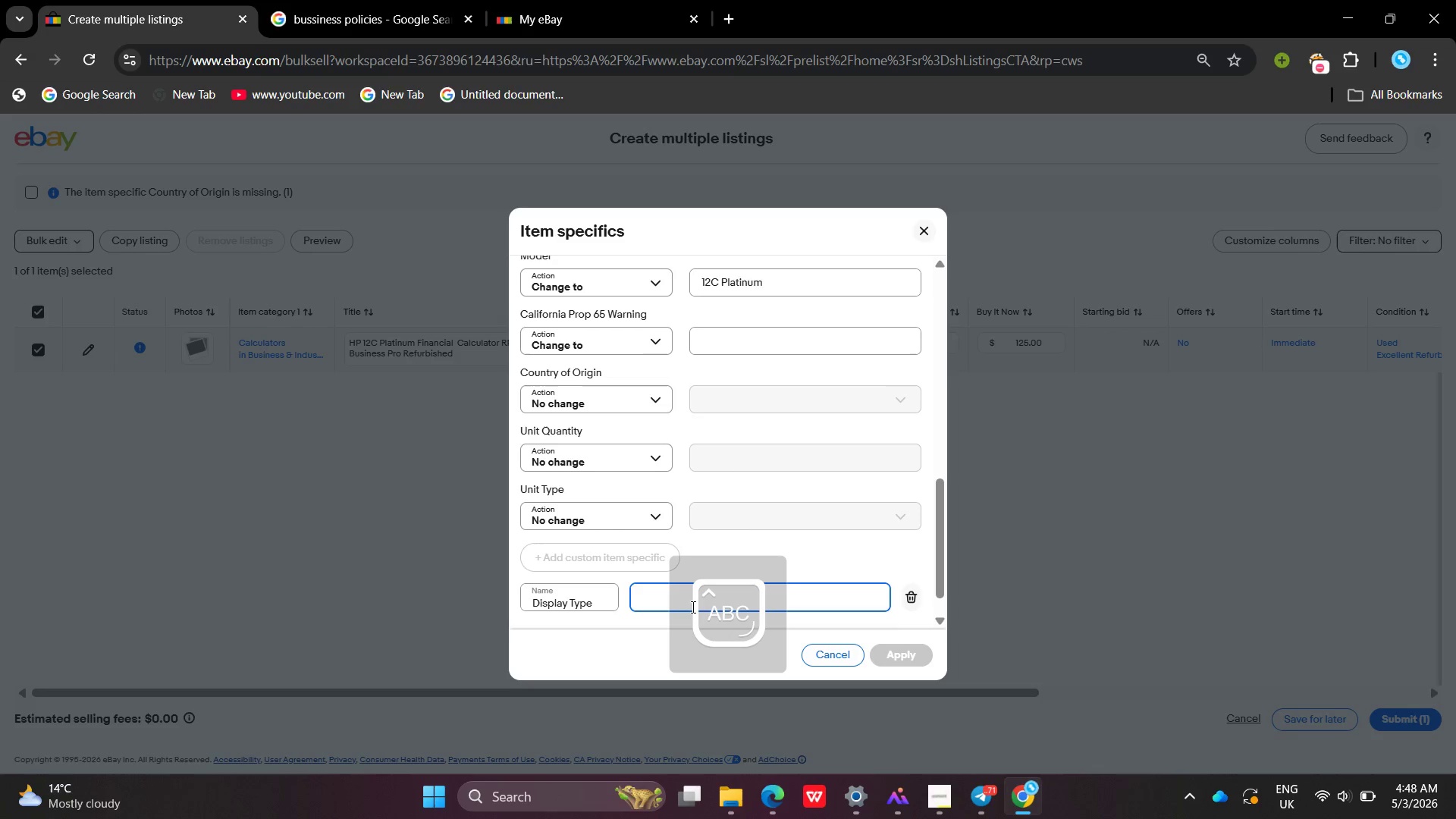 
type(lcd)
 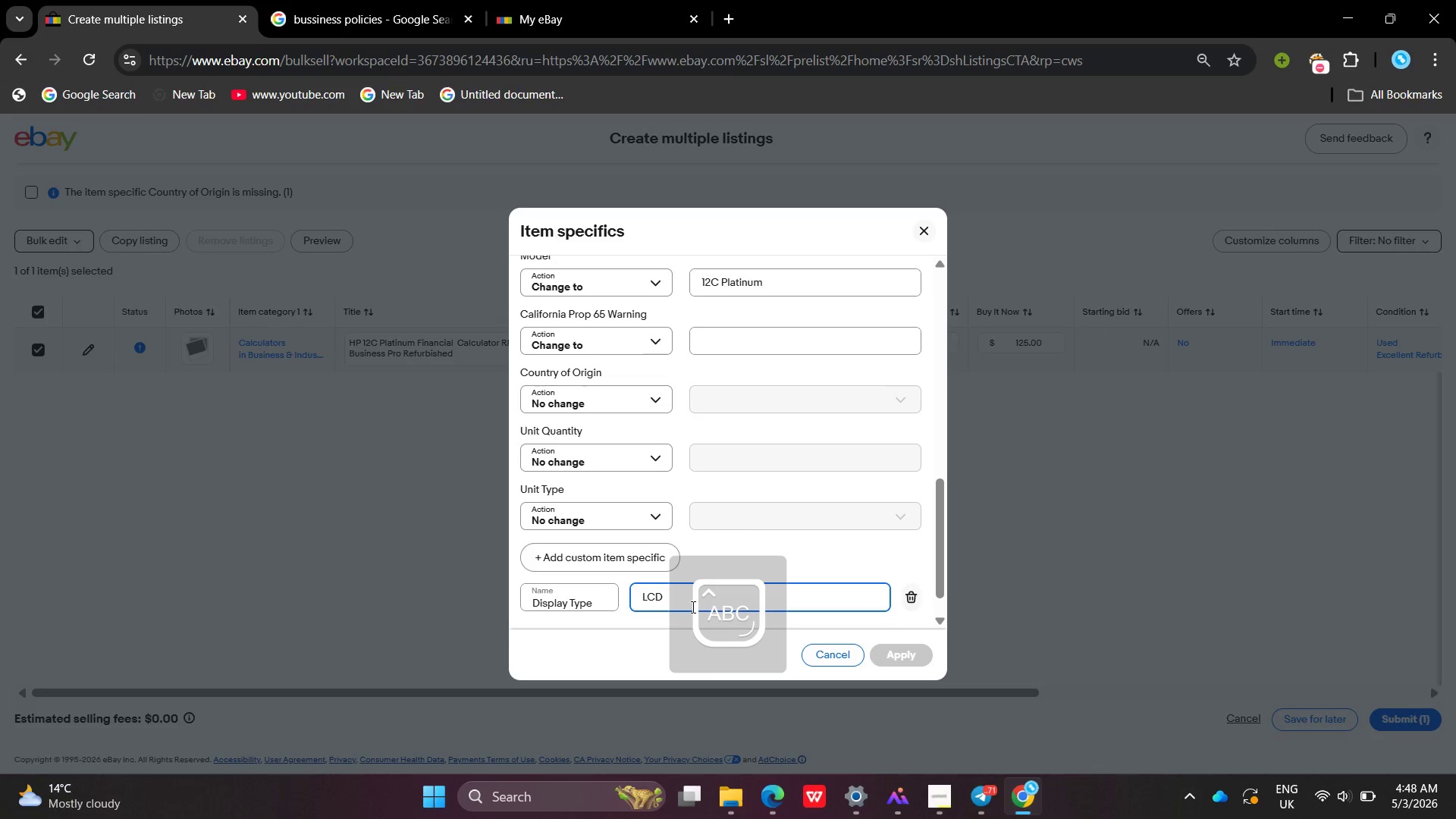 
key(Enter)
 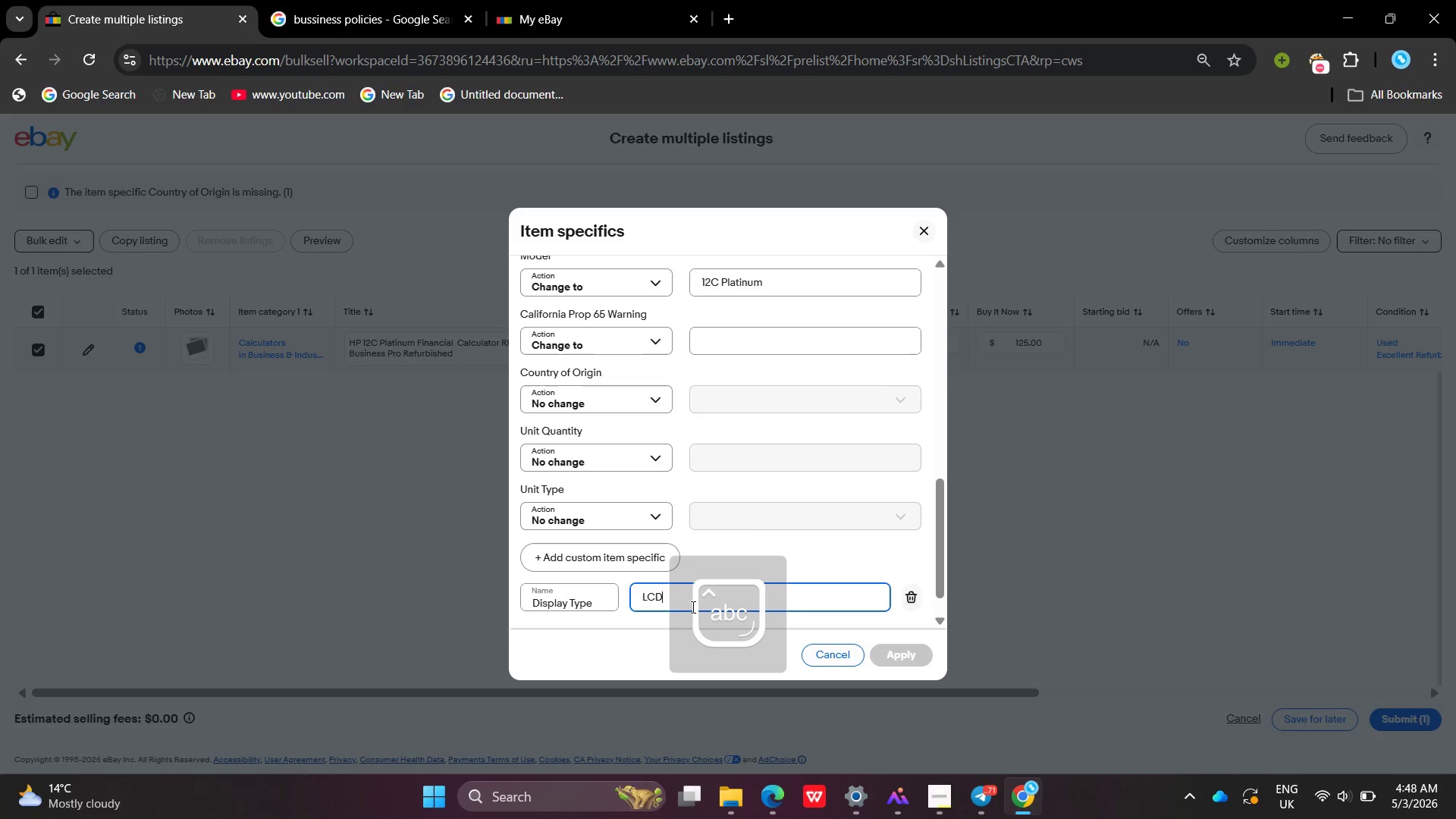 
key(CapsLock)
 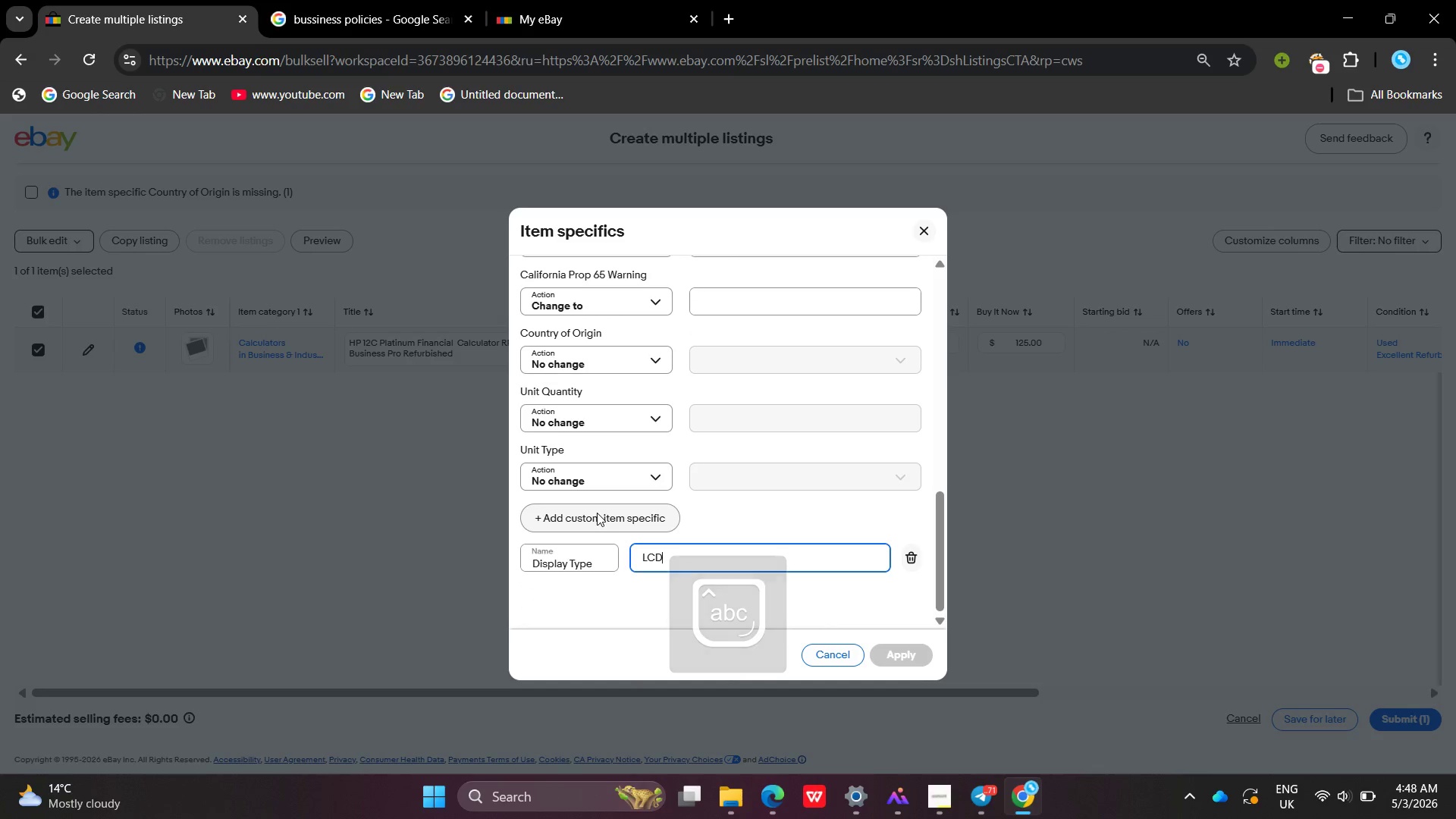 
left_click([597, 513])
 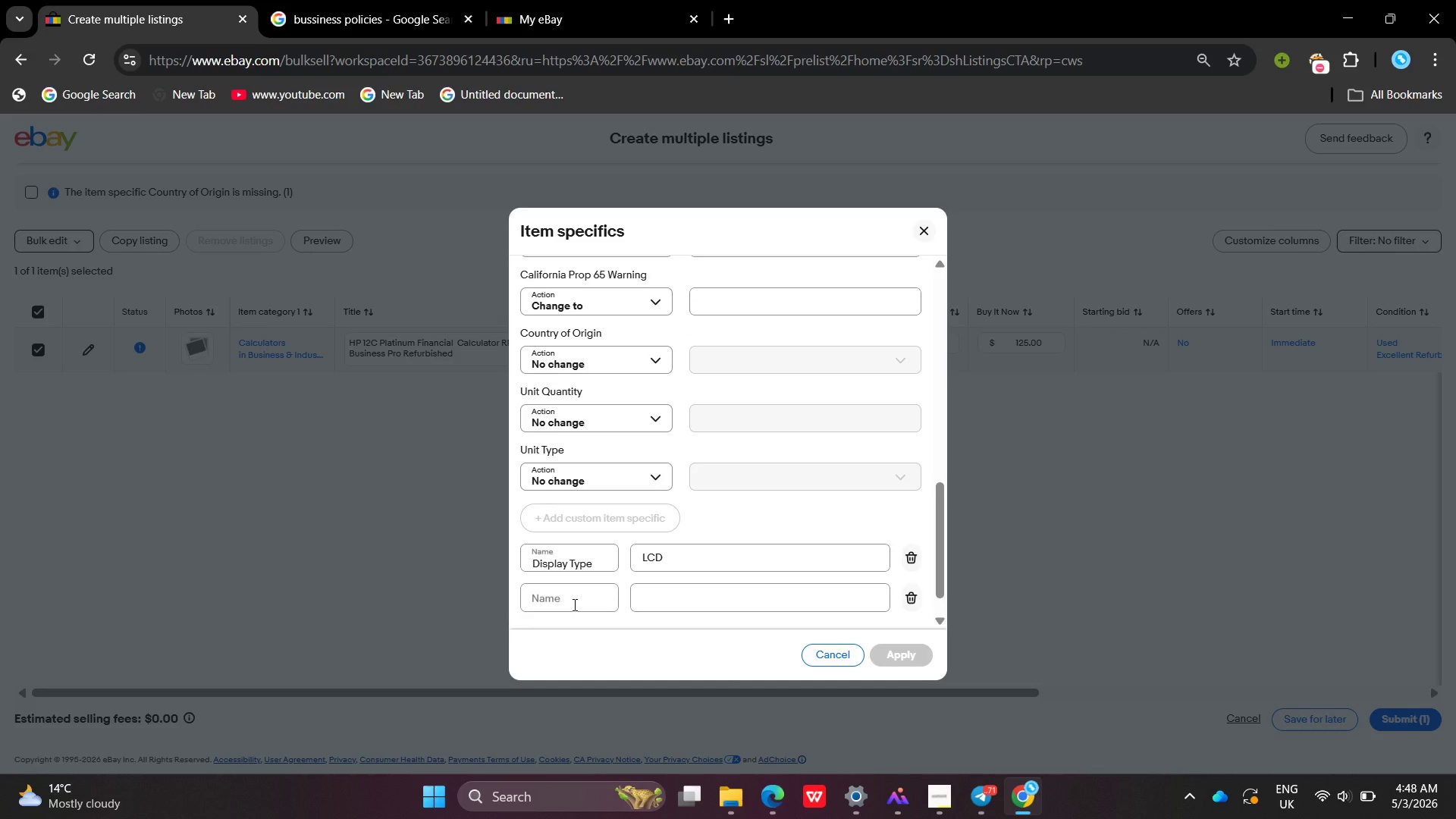 
left_click([573, 604])
 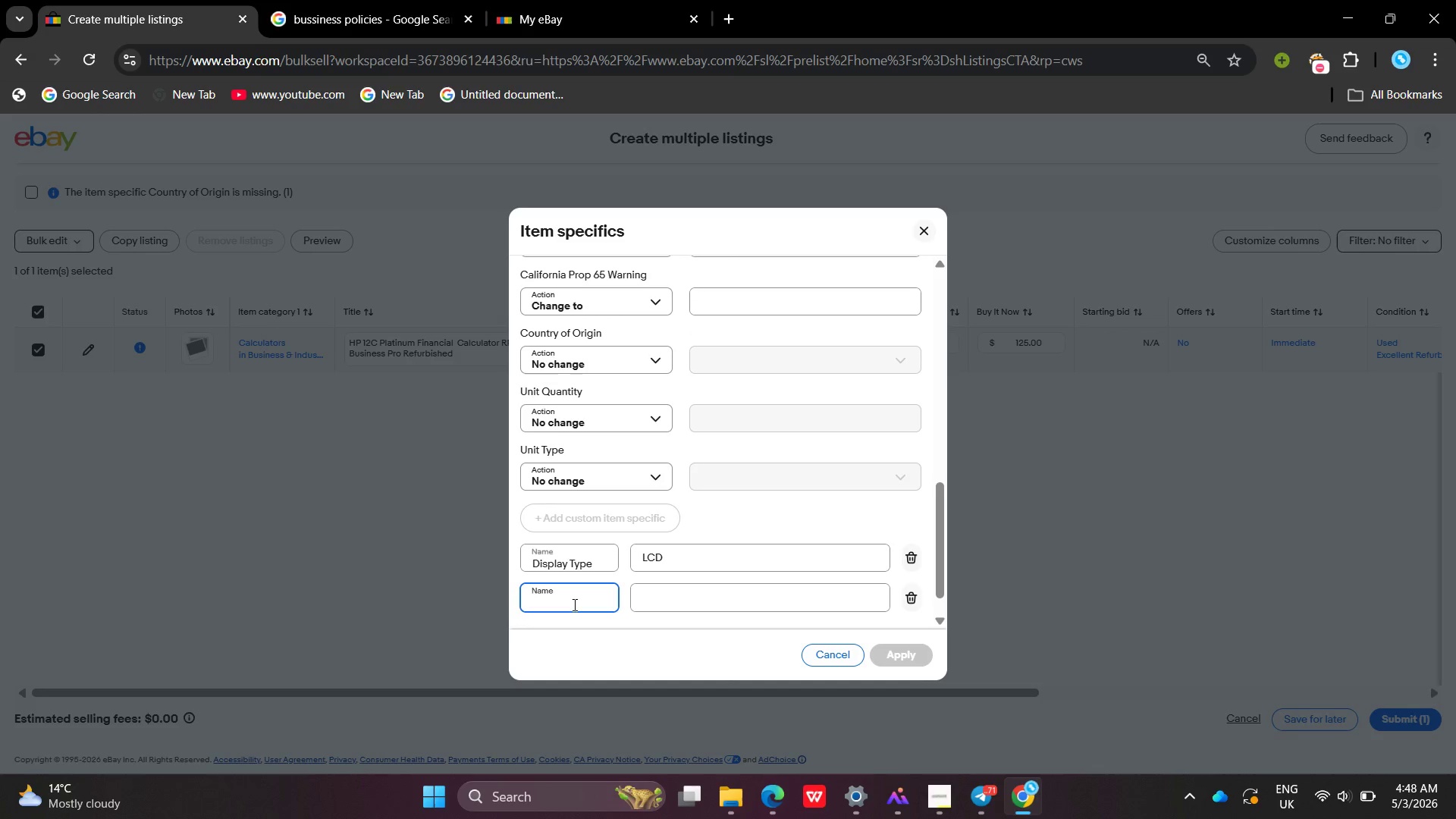 
type(Display Digit)
key(Backspace)
 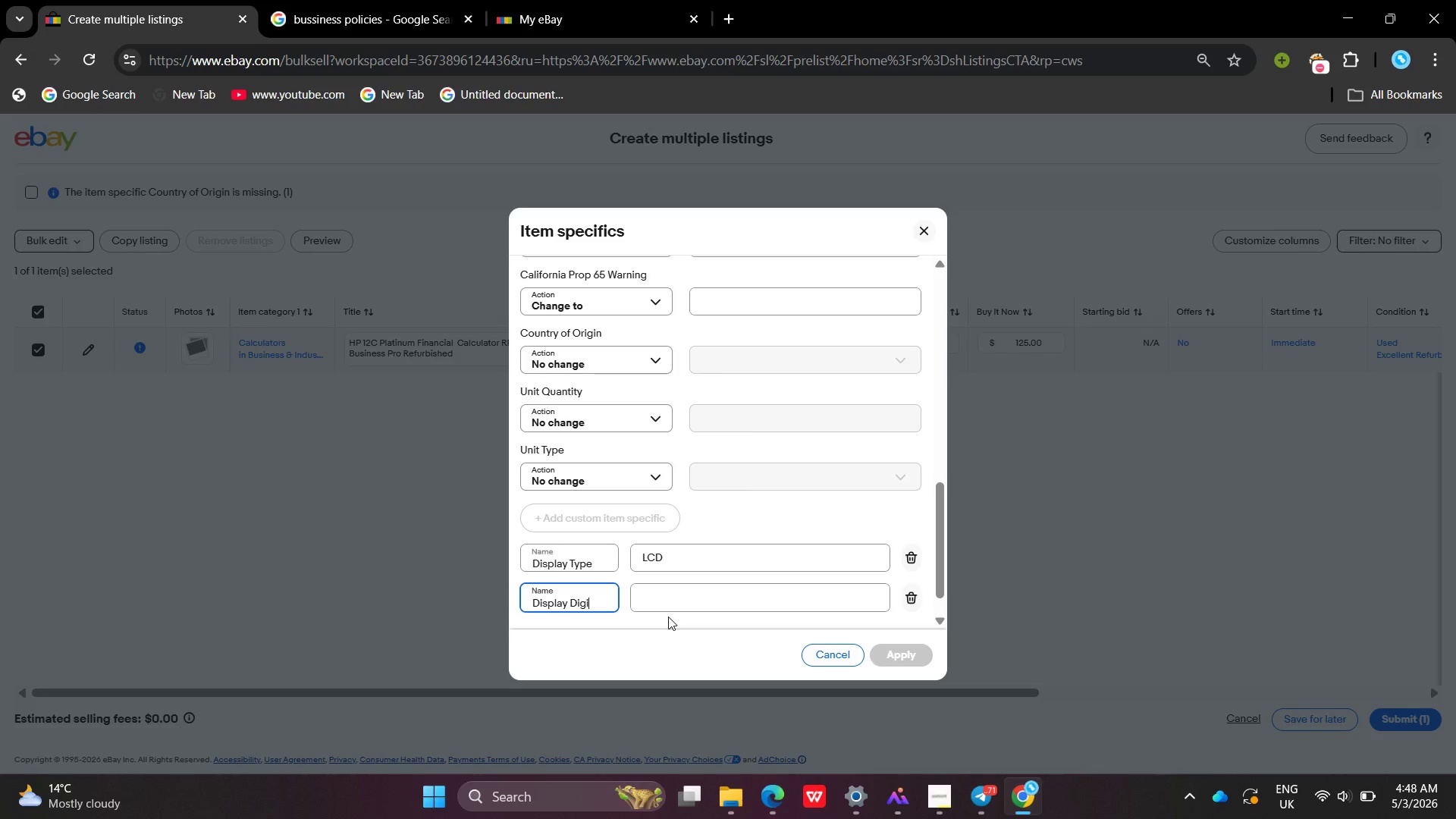 
key(R)
 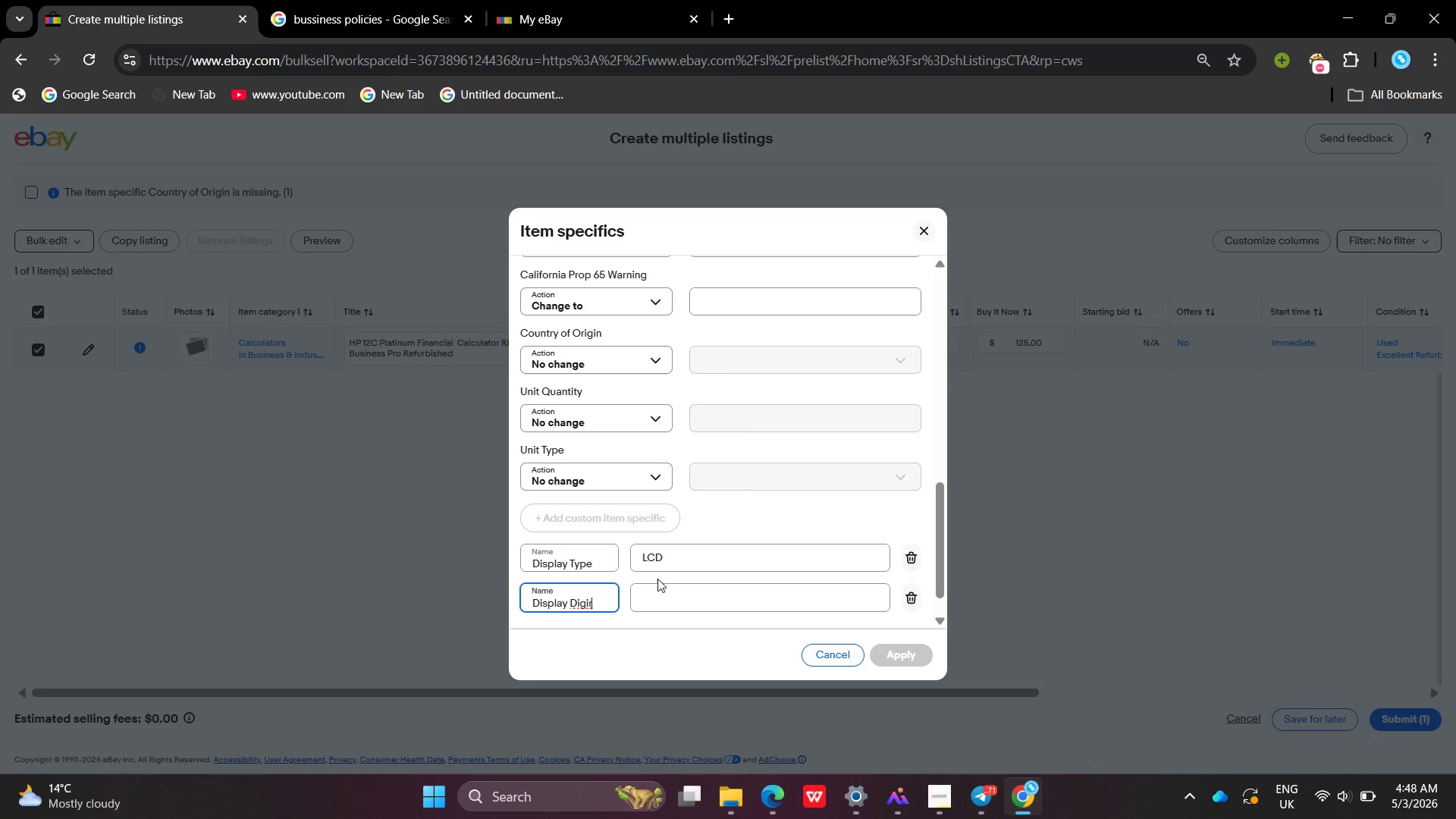 
key(Backspace)
 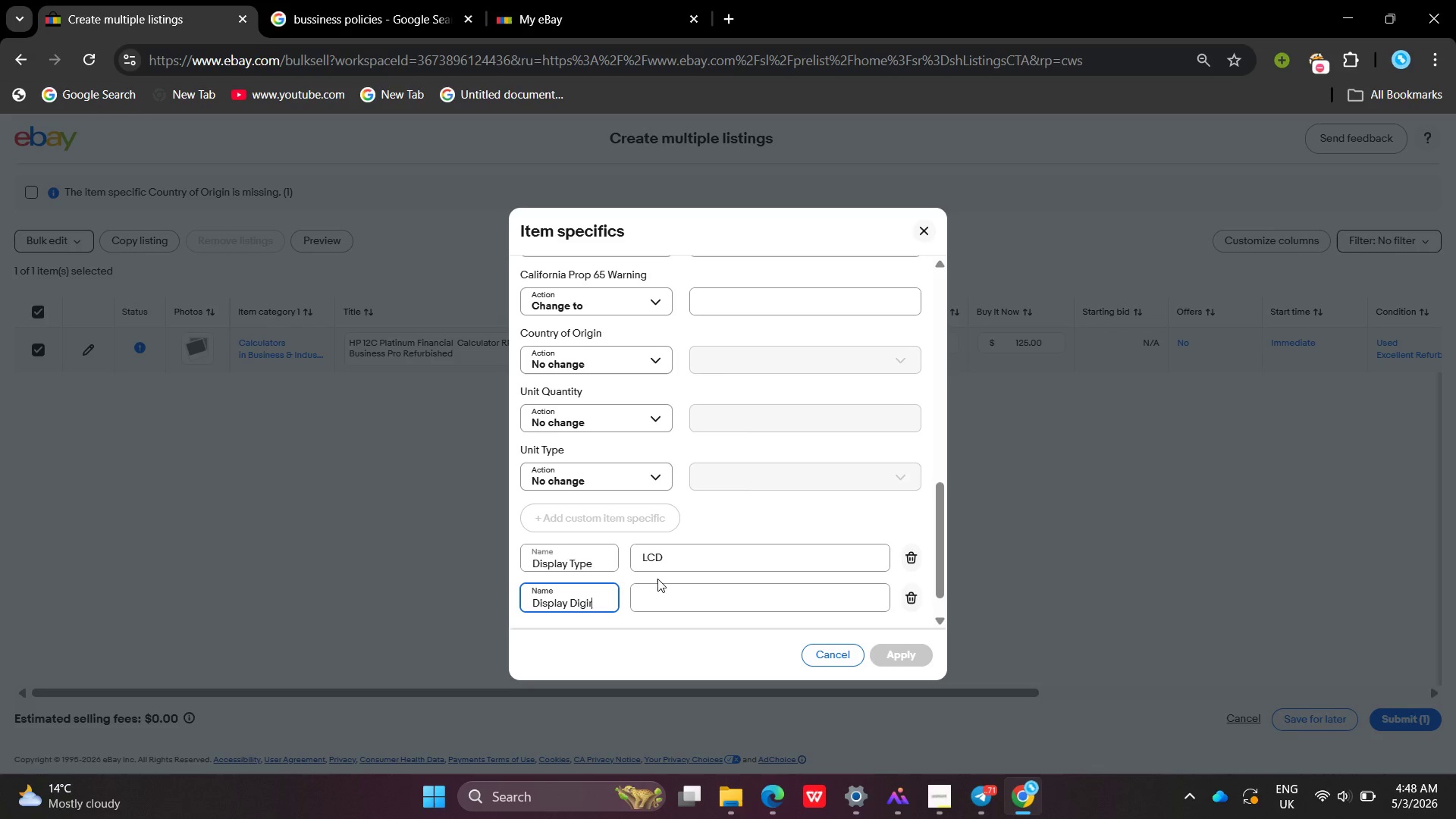 
key(R)
 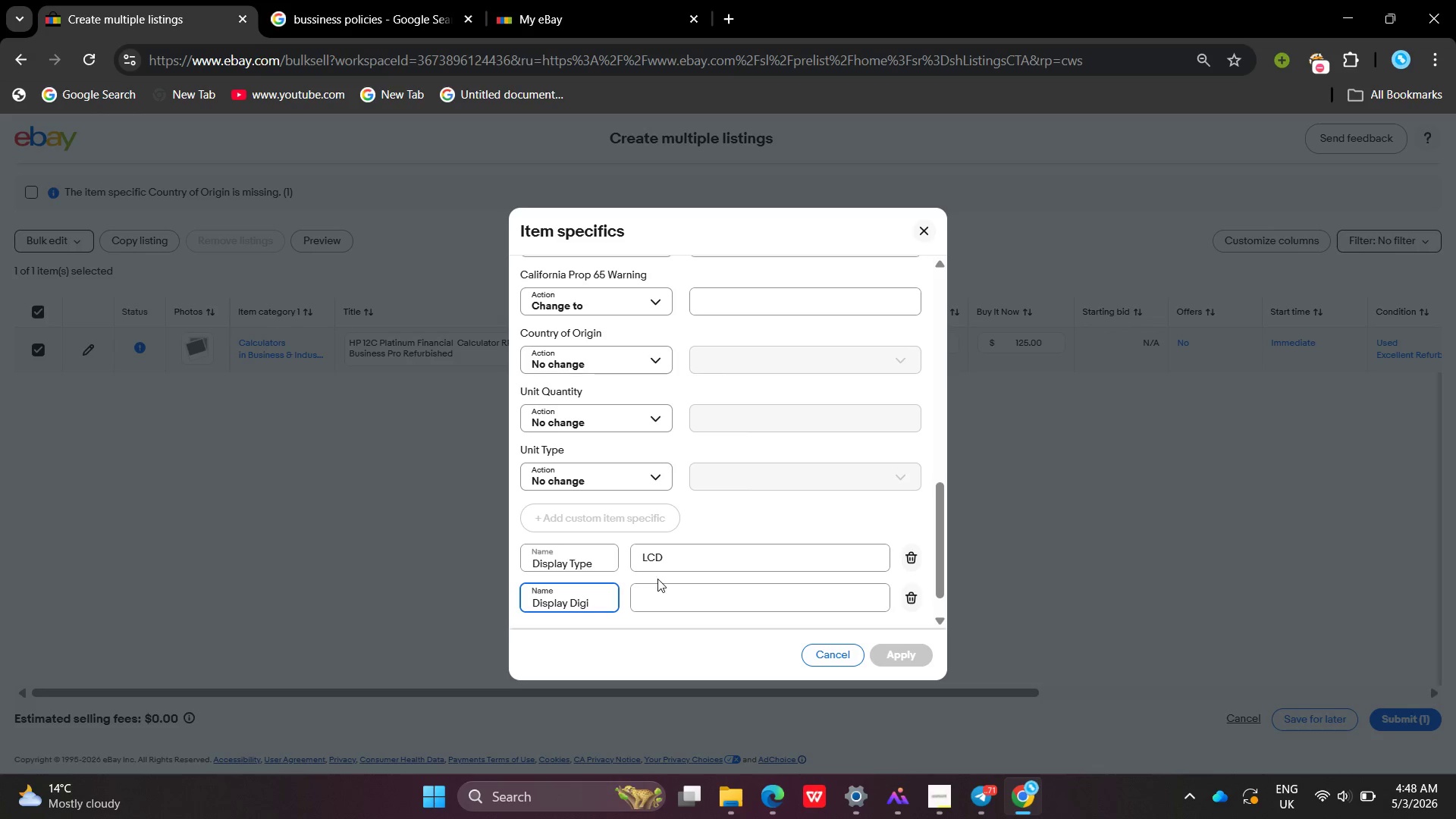 
key(Backspace)
 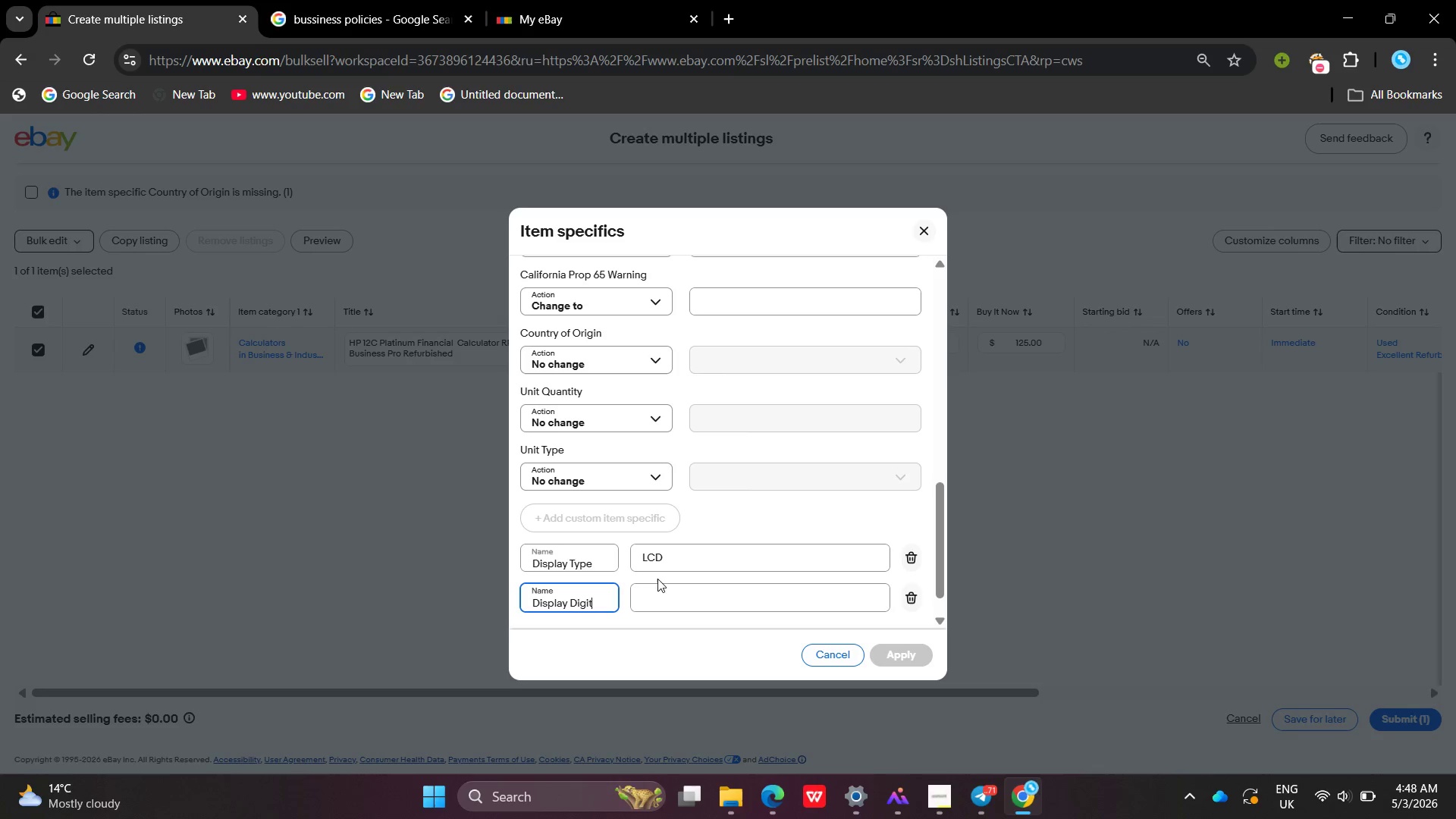 
key(T)
 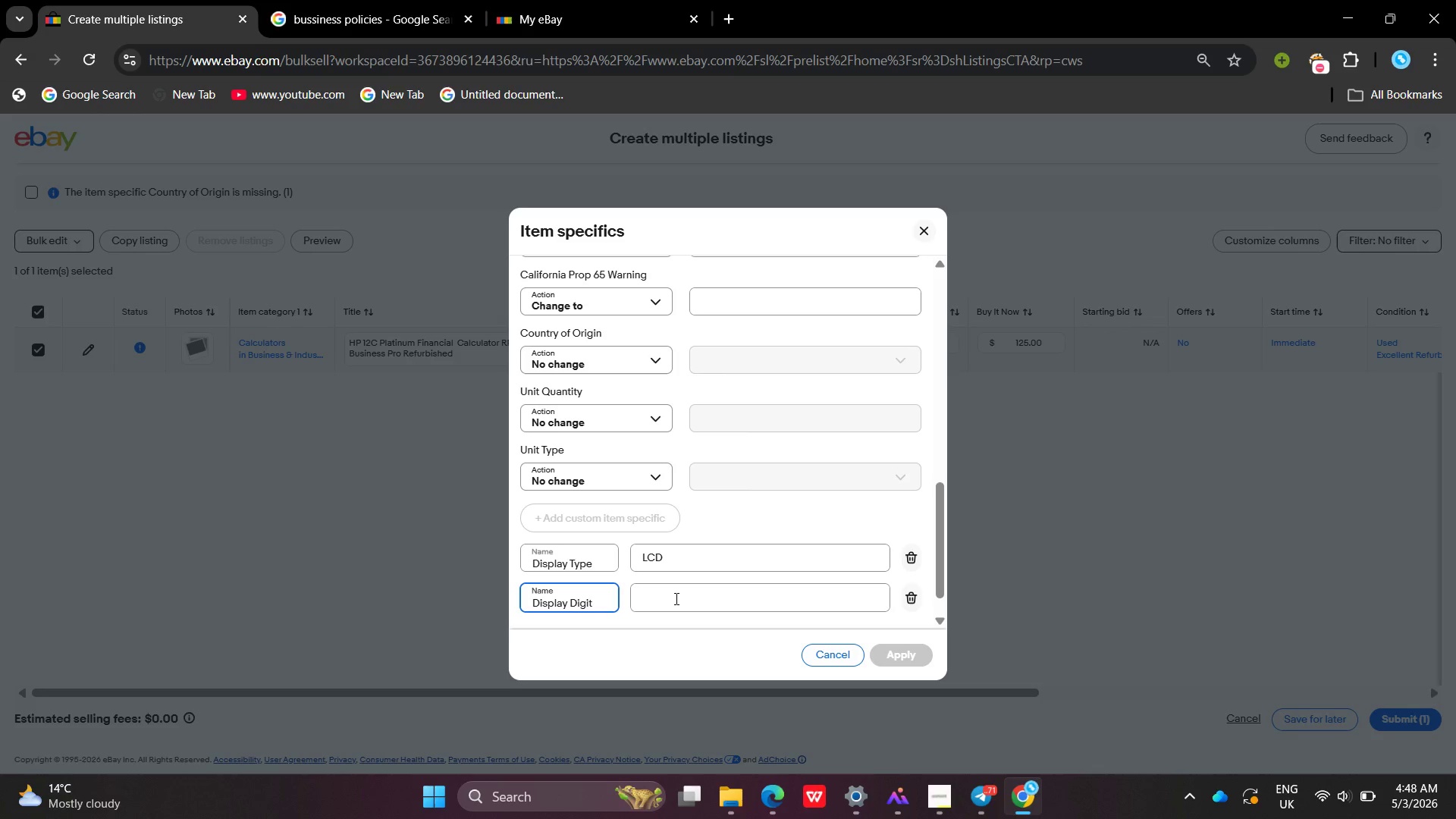 
left_click([709, 593])
 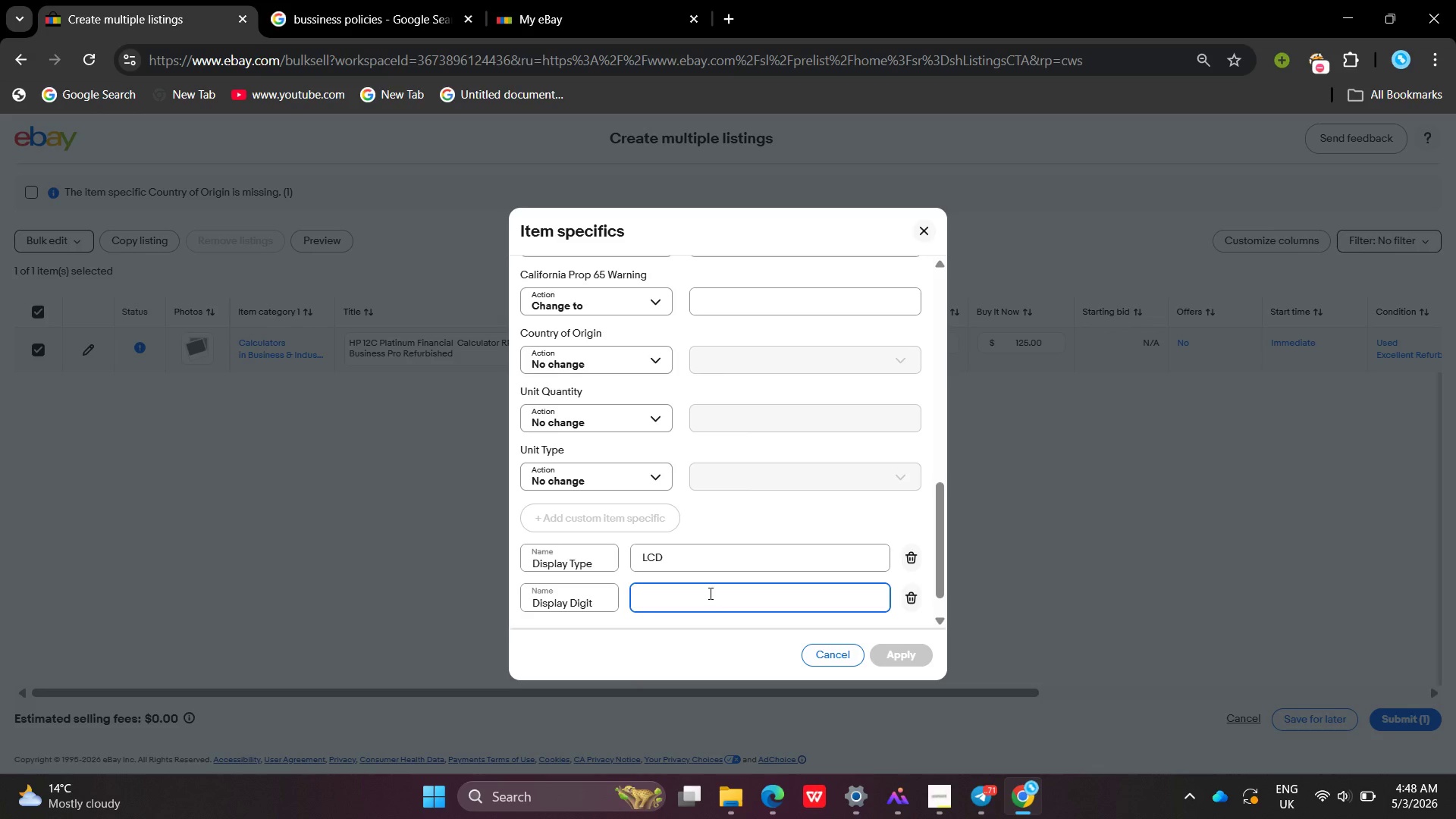 
type(10)
 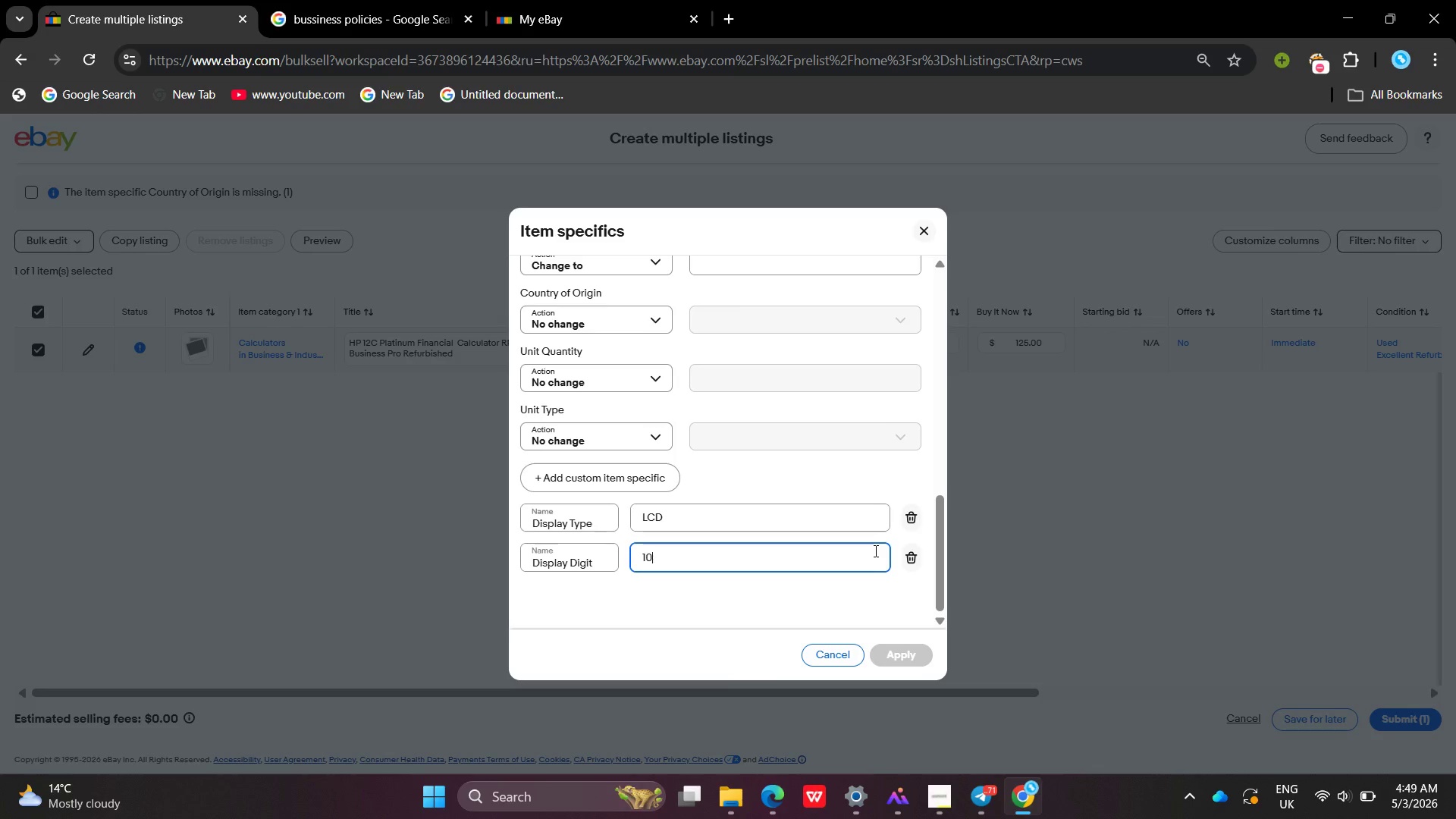 
wait(17.56)
 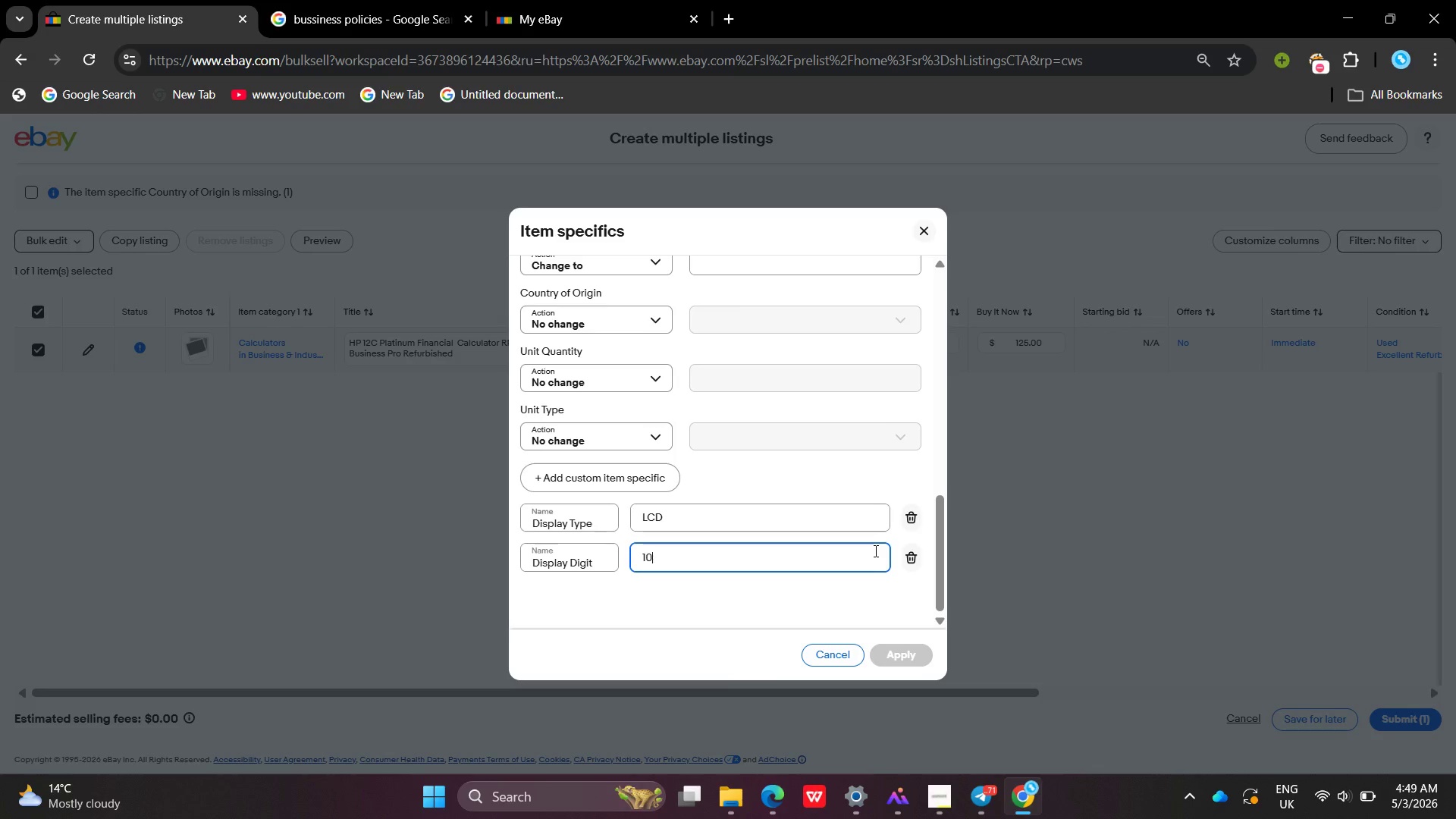 
left_click([585, 491])
 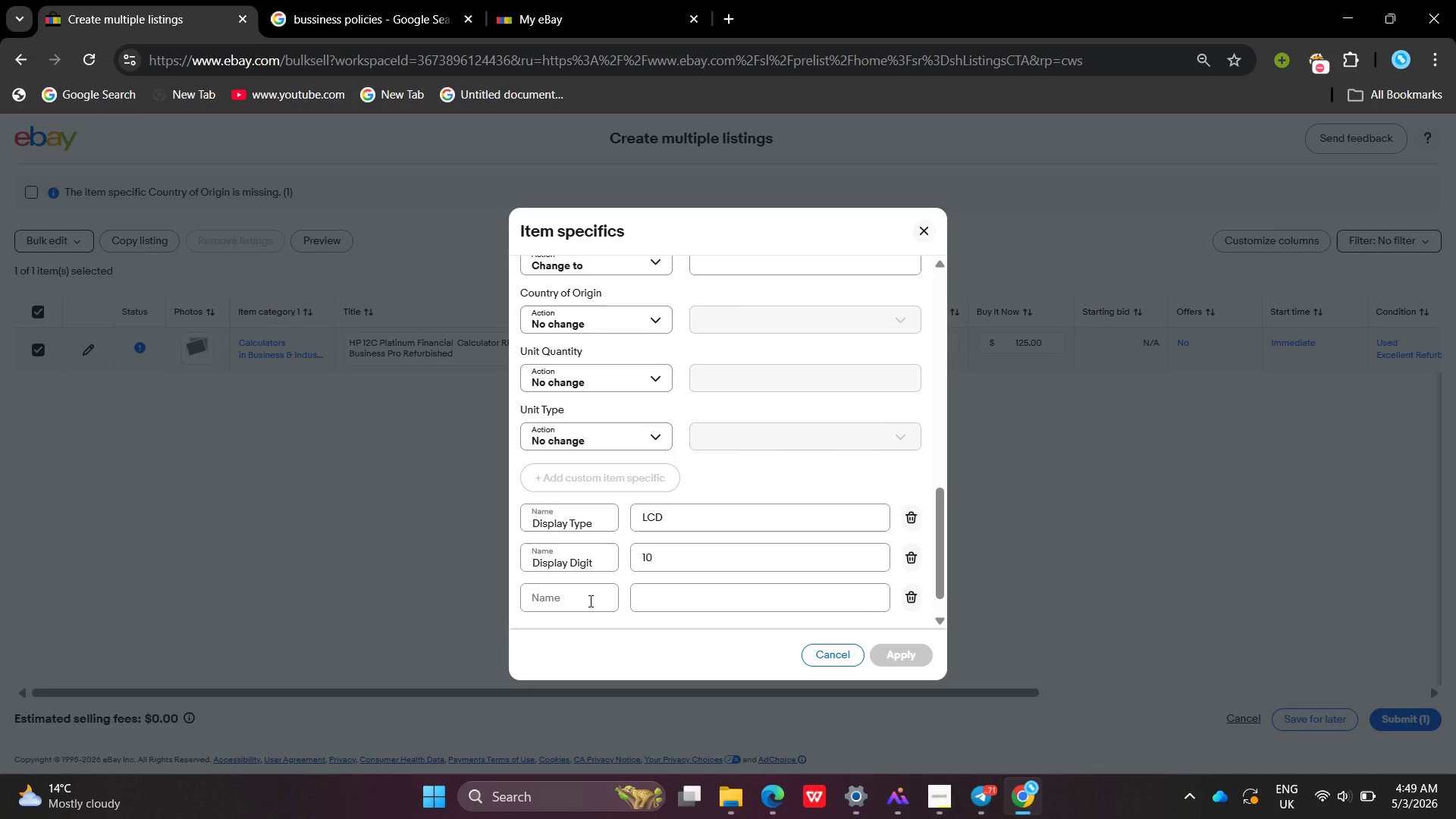 
left_click([589, 601])
 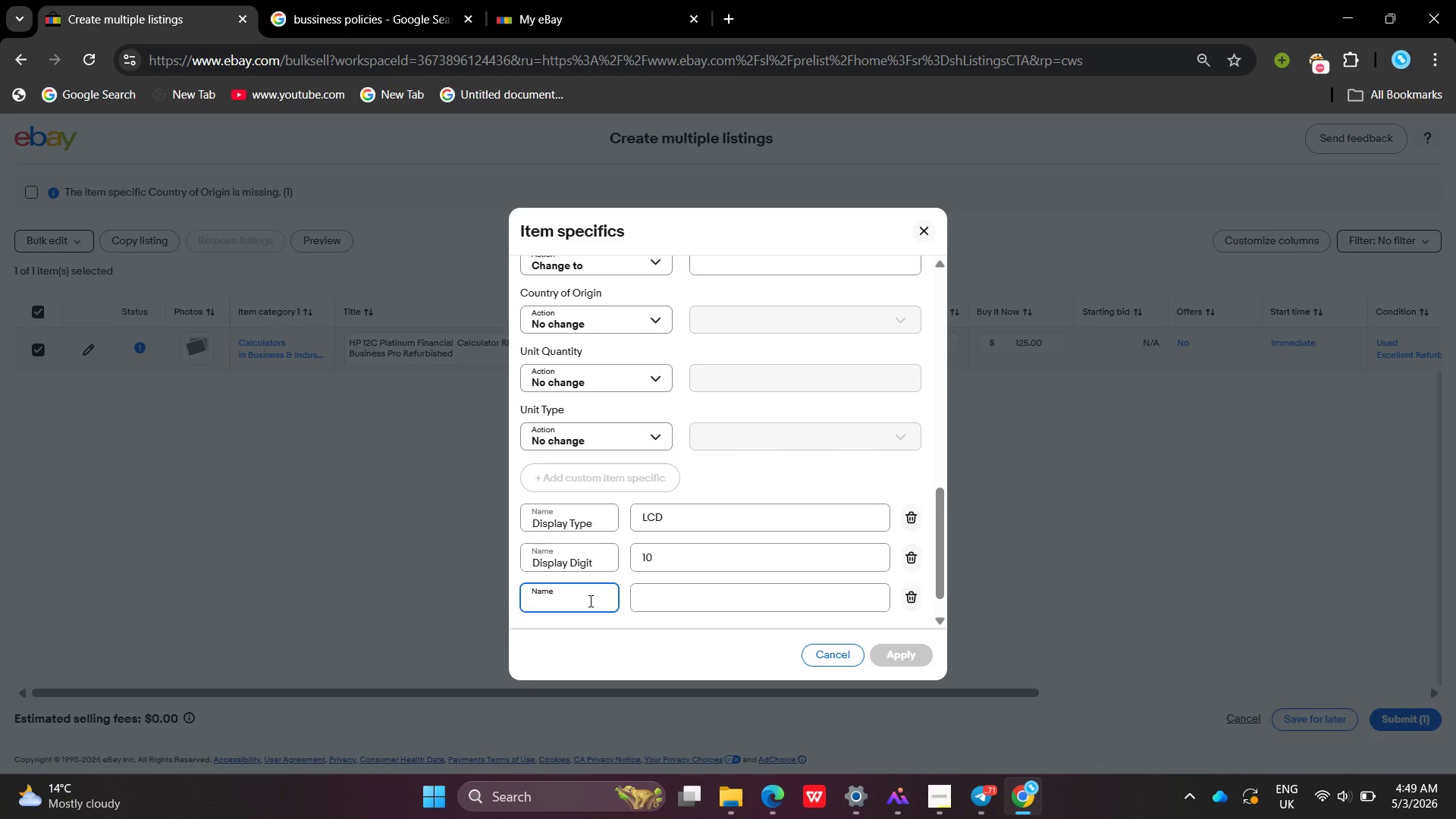 
type(Form Factor)
 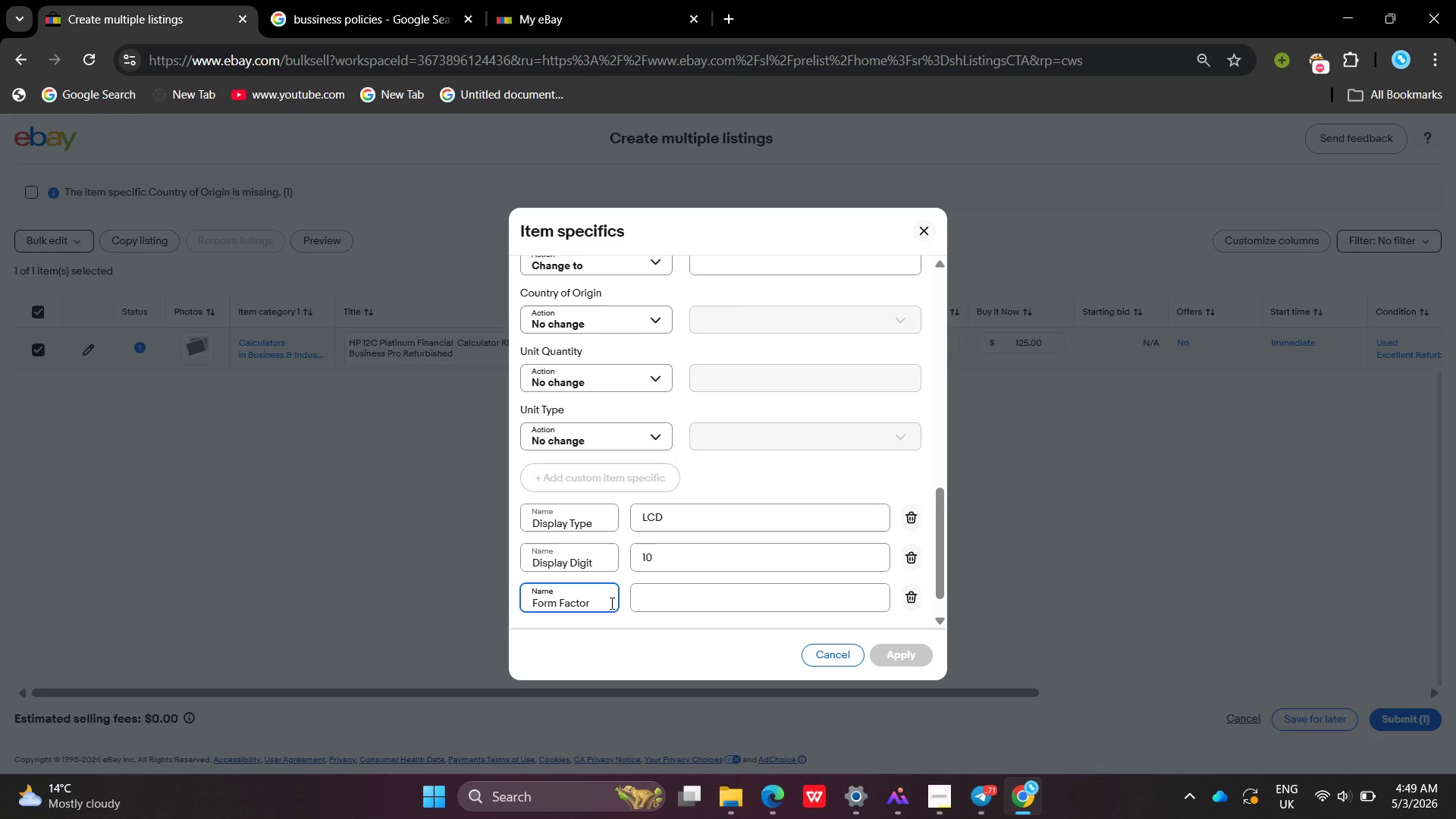 
left_click([644, 608])
 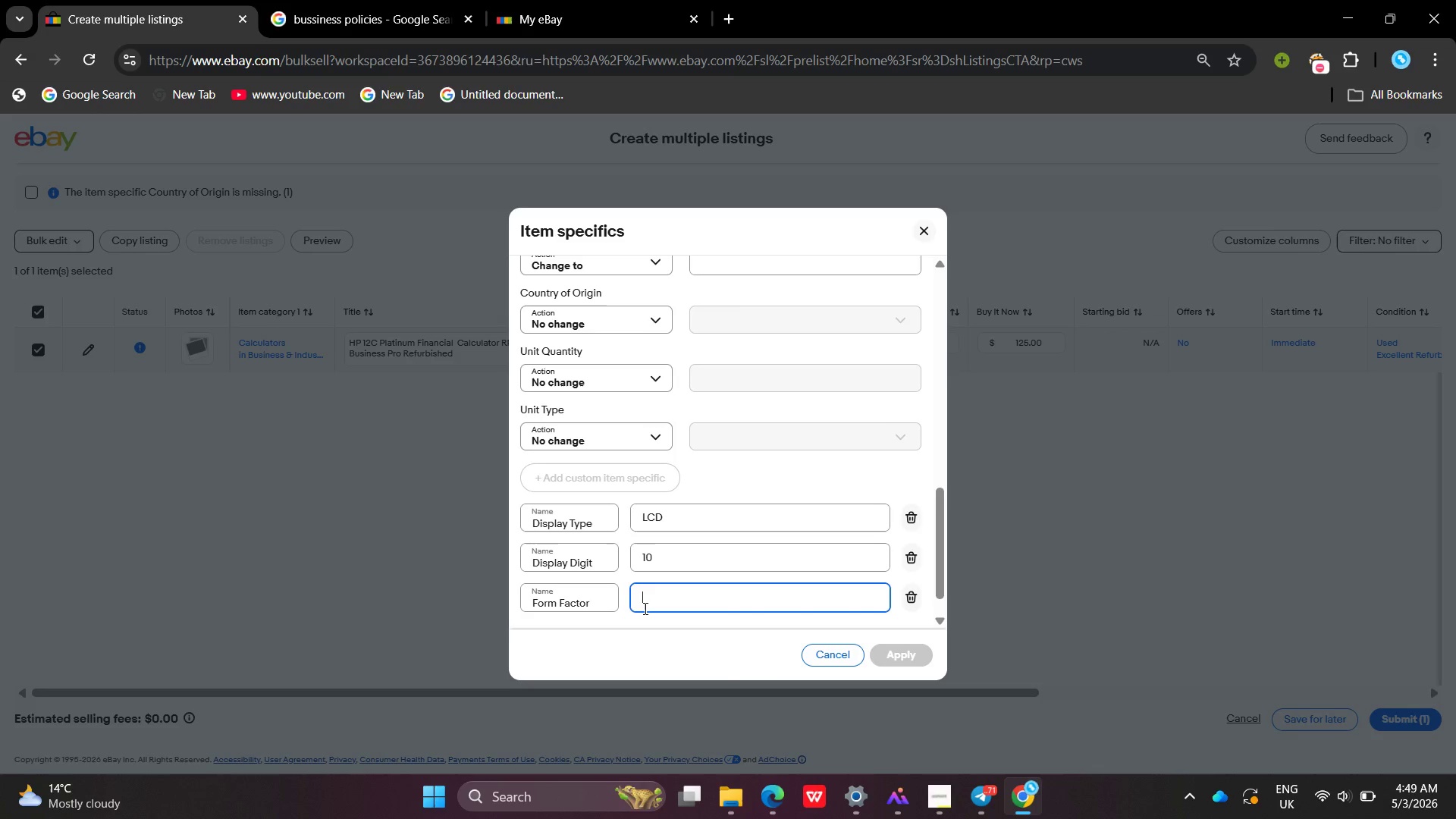 
type(Handheld)
 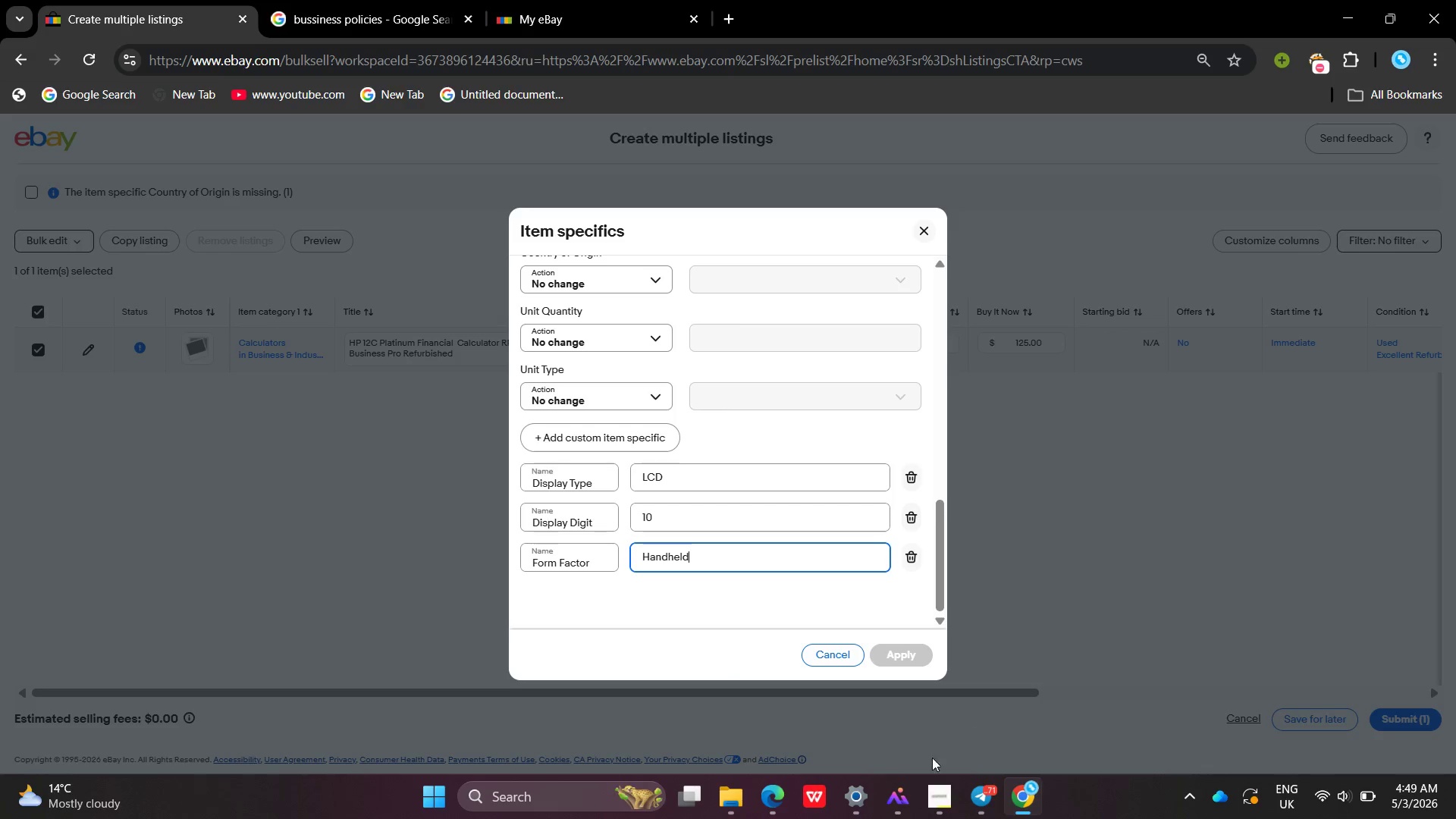 
left_click([915, 782])
 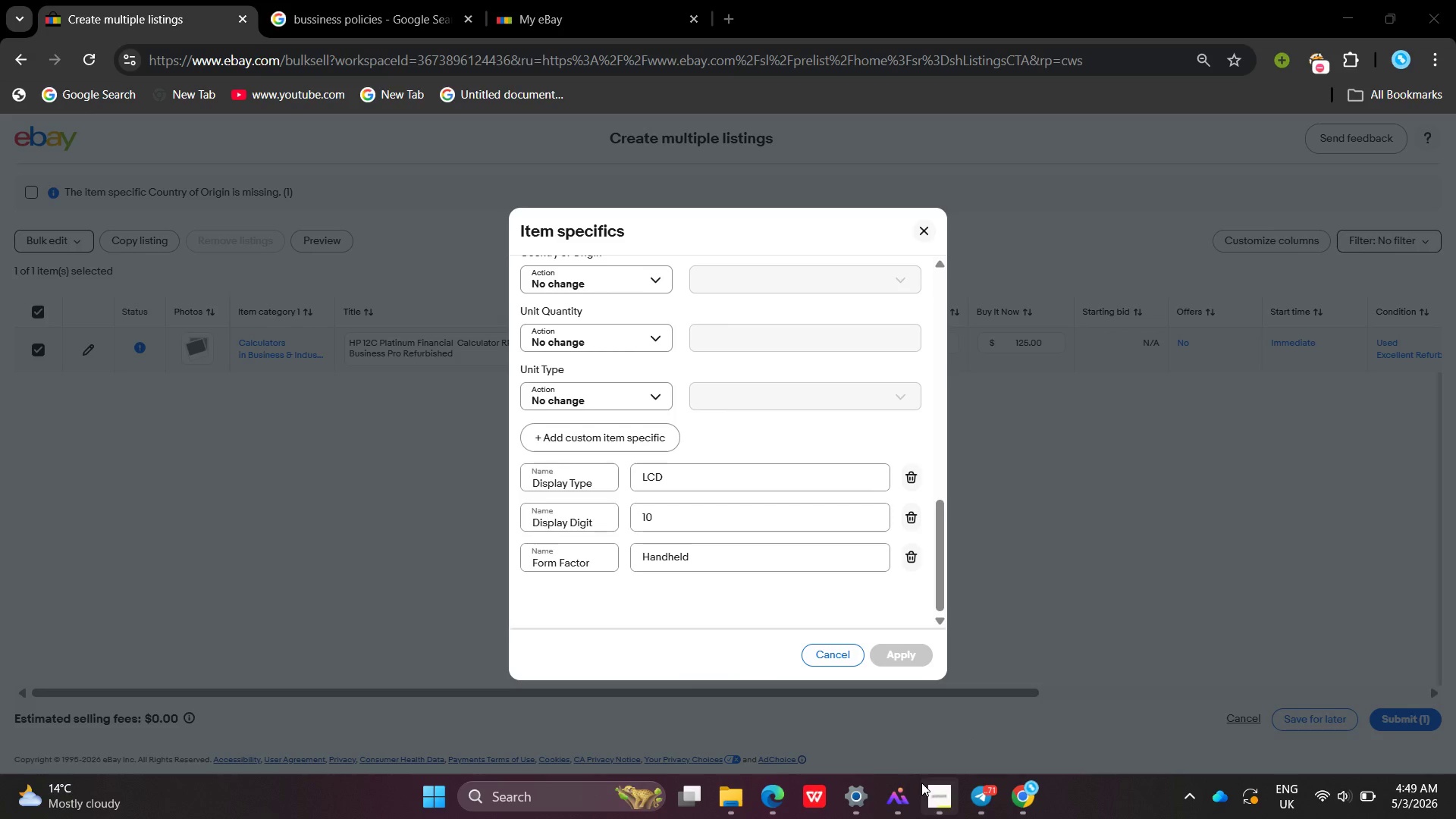 
left_click([921, 783])